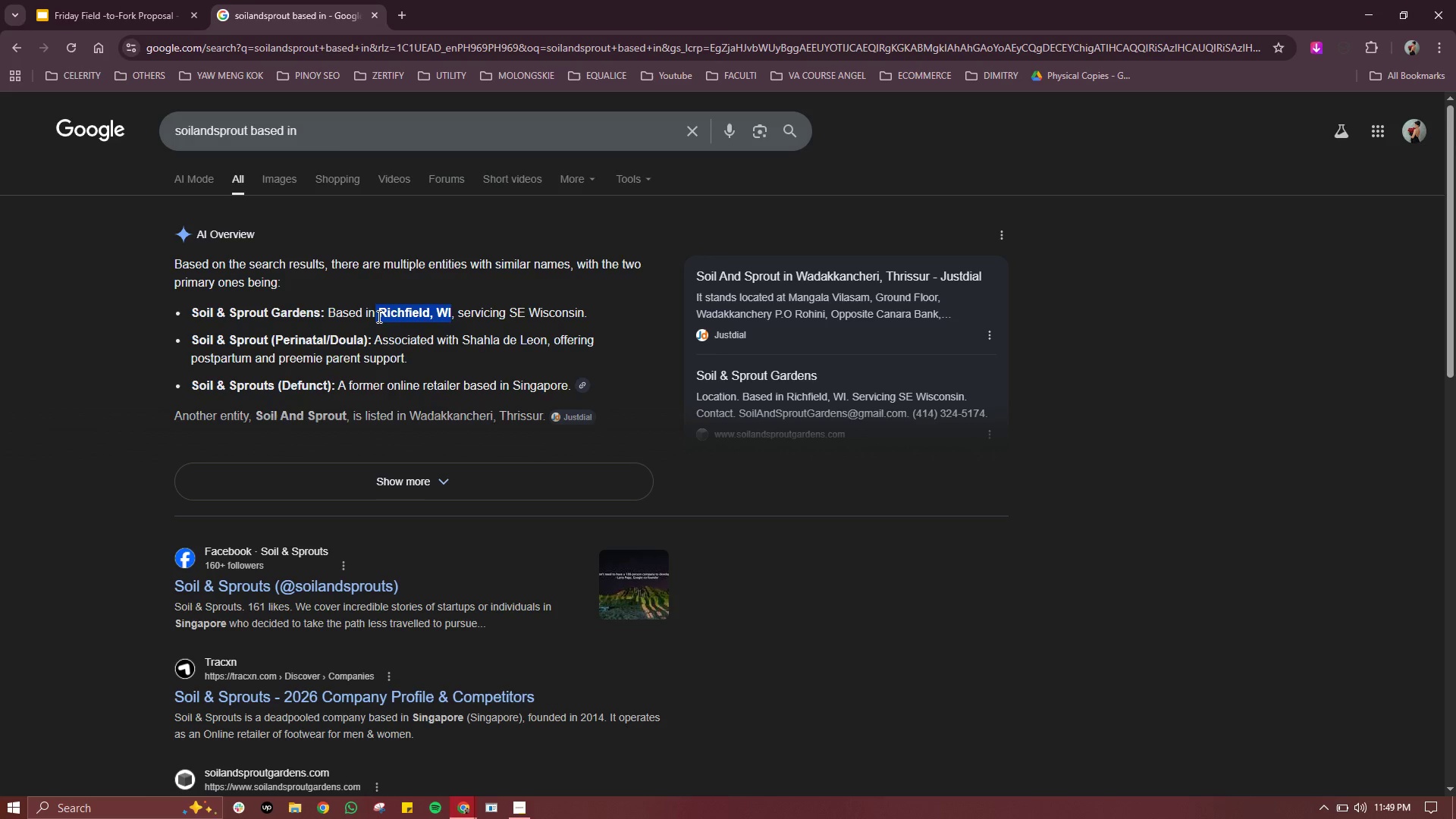 
right_click([381, 316])
 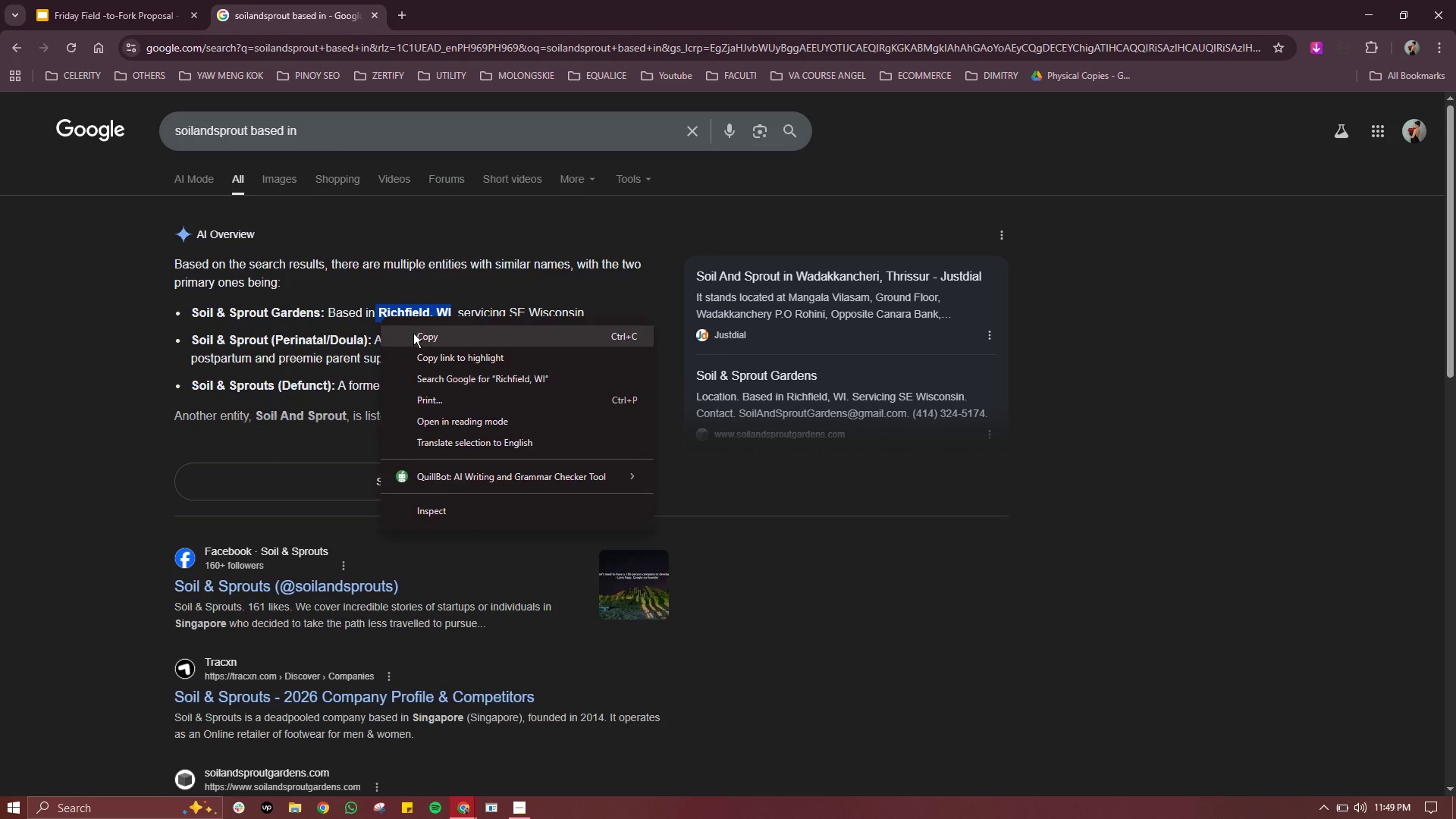 
left_click([416, 339])
 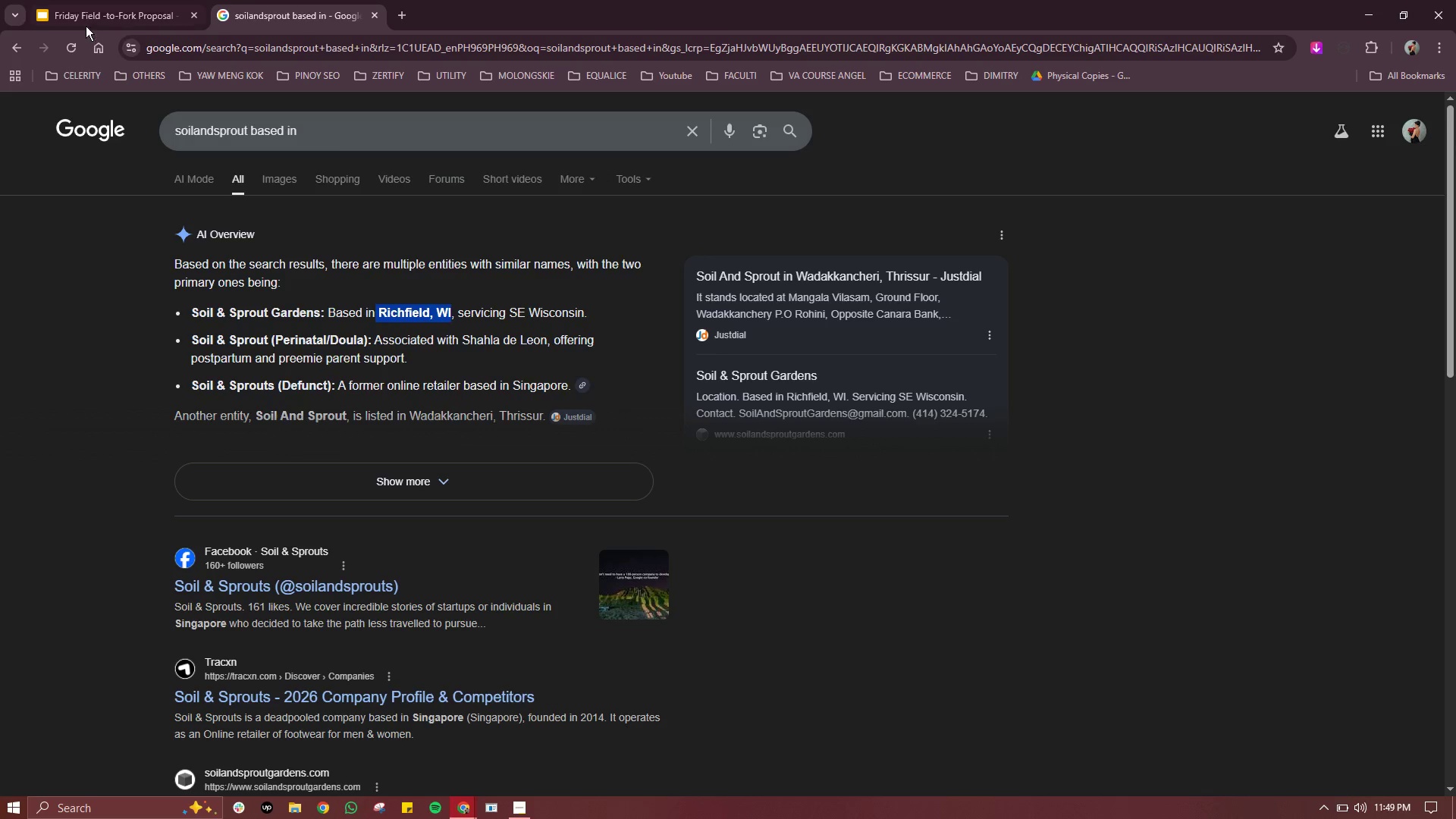 
left_click([91, 16])
 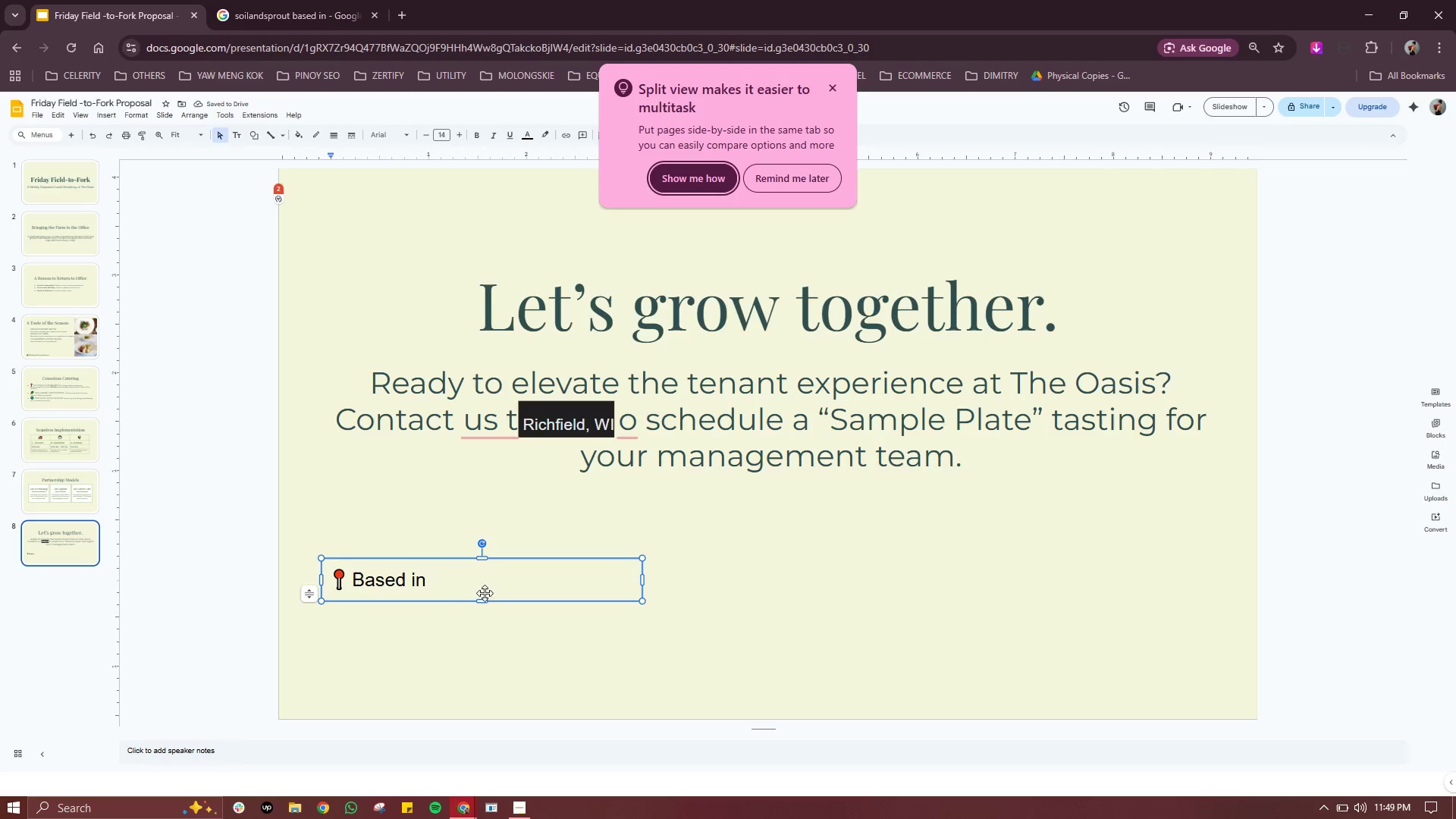 
left_click([485, 582])
 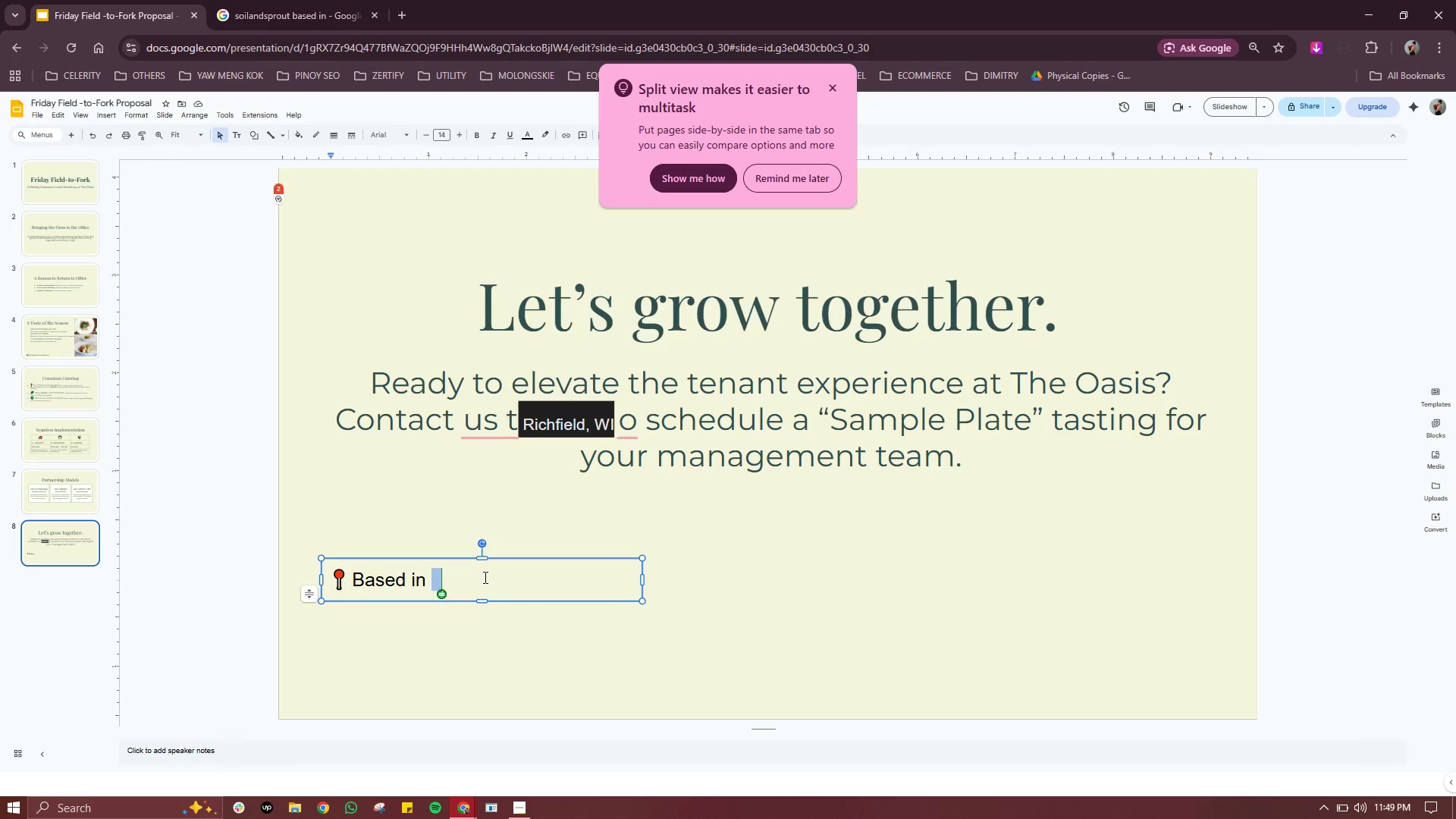 
left_click([483, 574])
 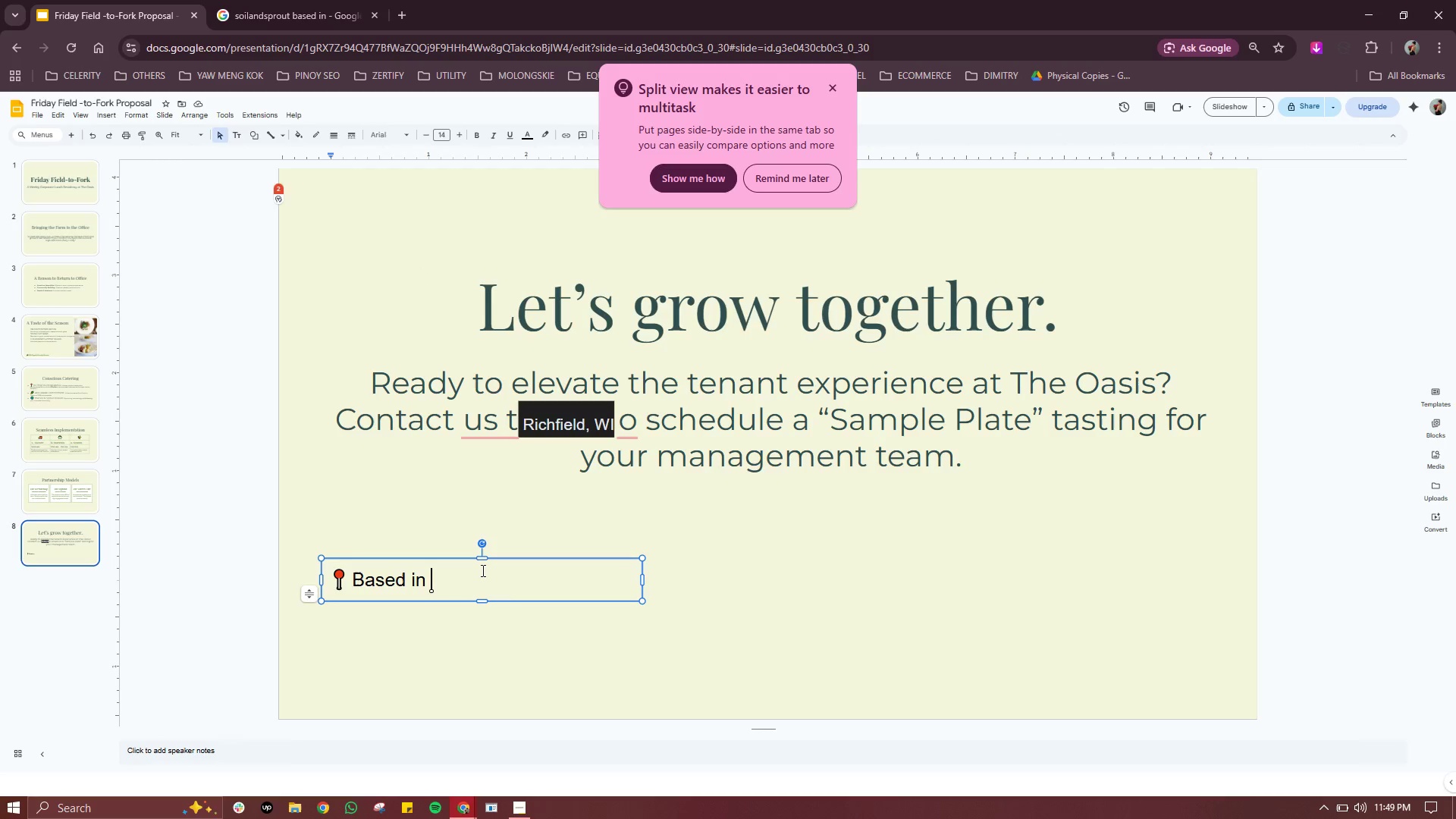 
key(Control+Shift+V)
 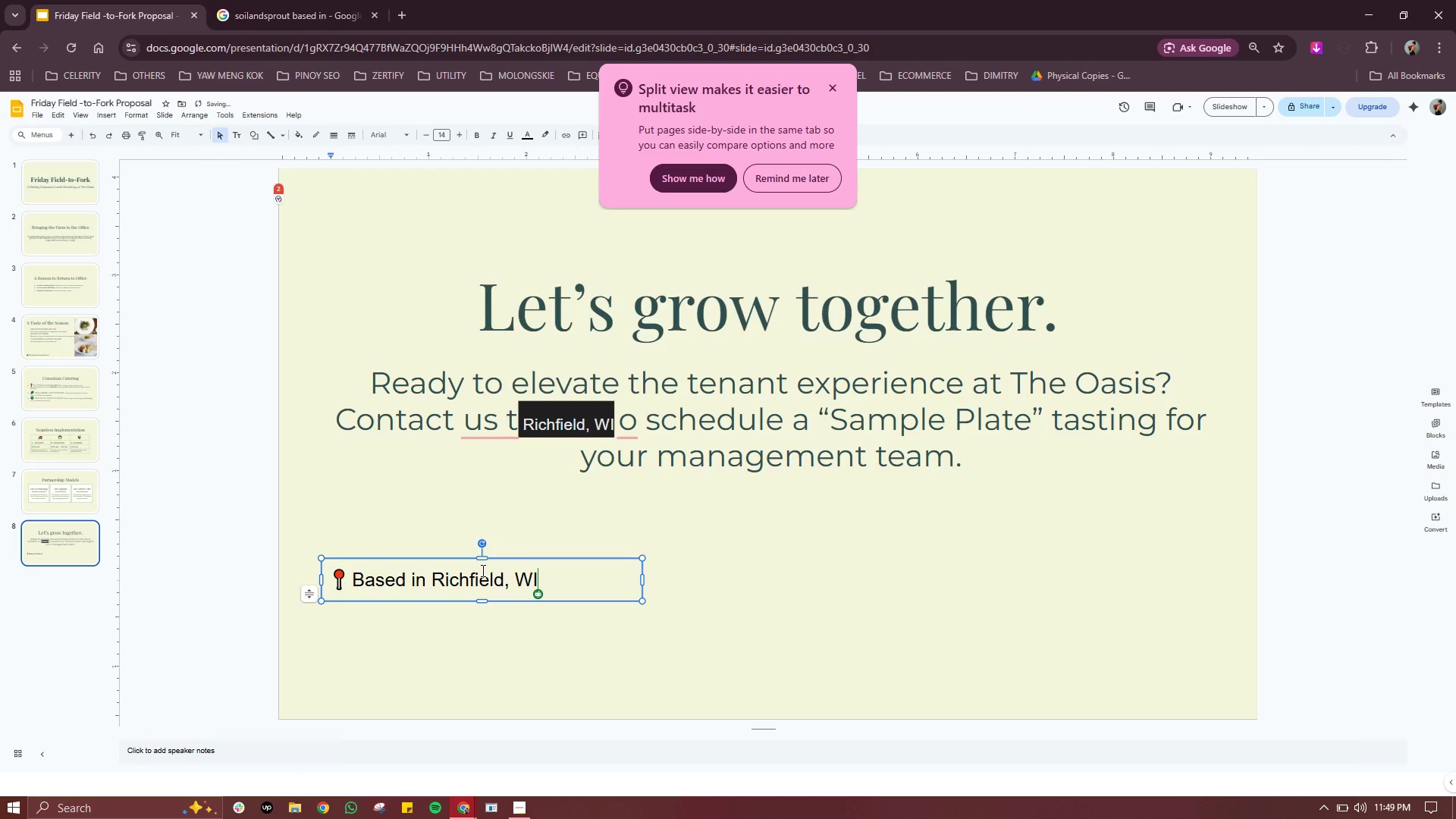 
key(Enter)
 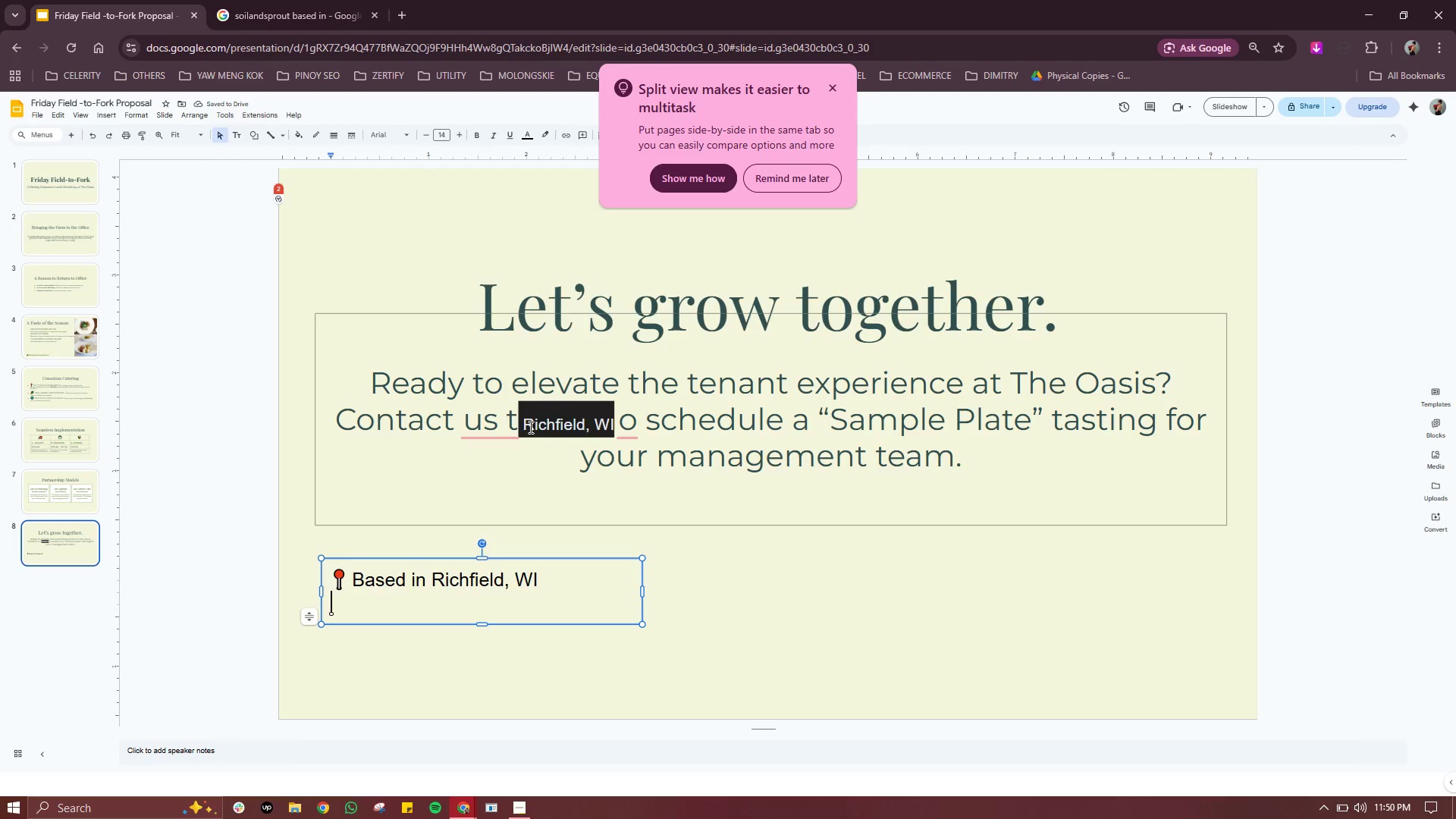 
key(Meta+Period)
 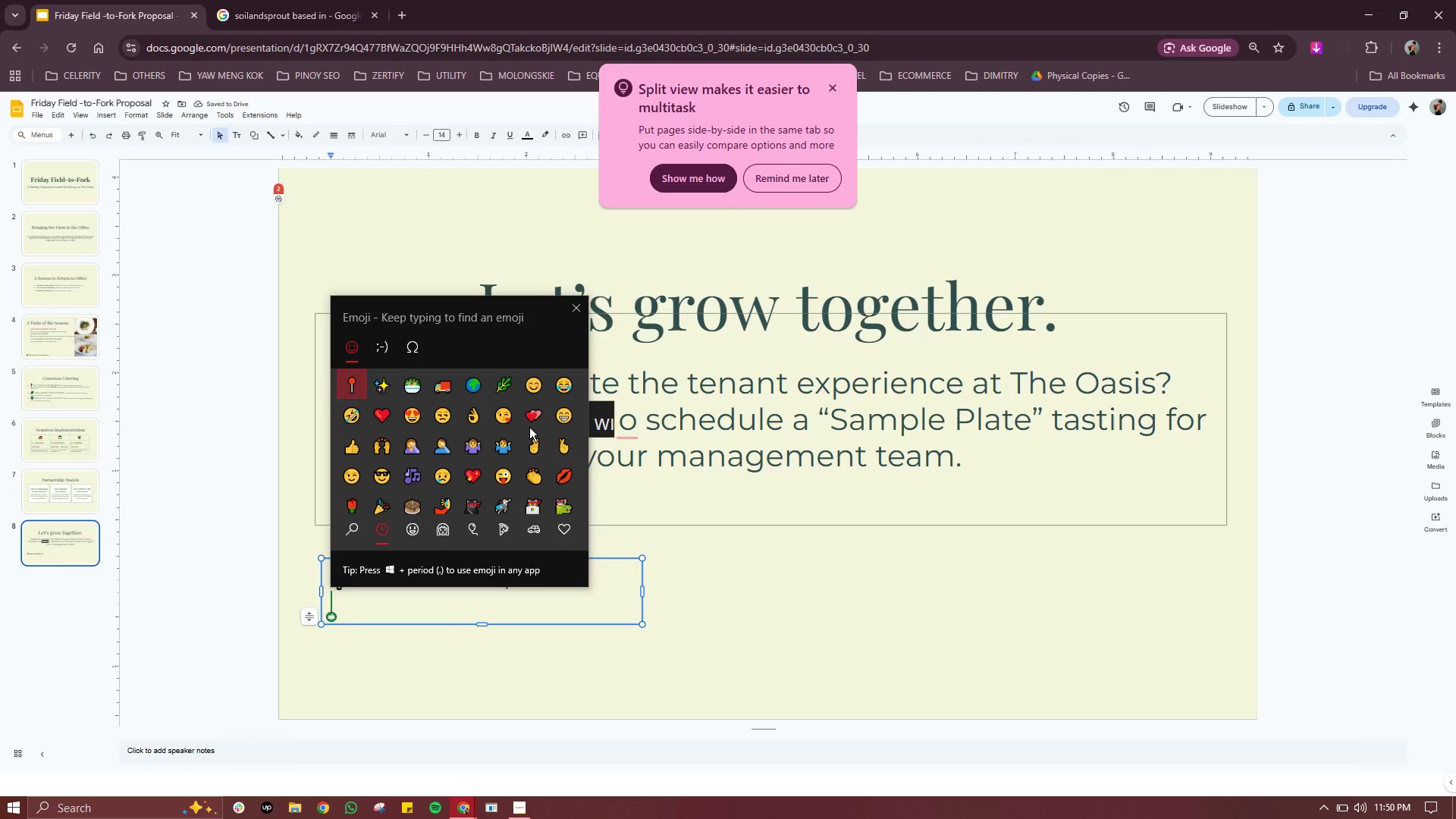 
type(mail)
 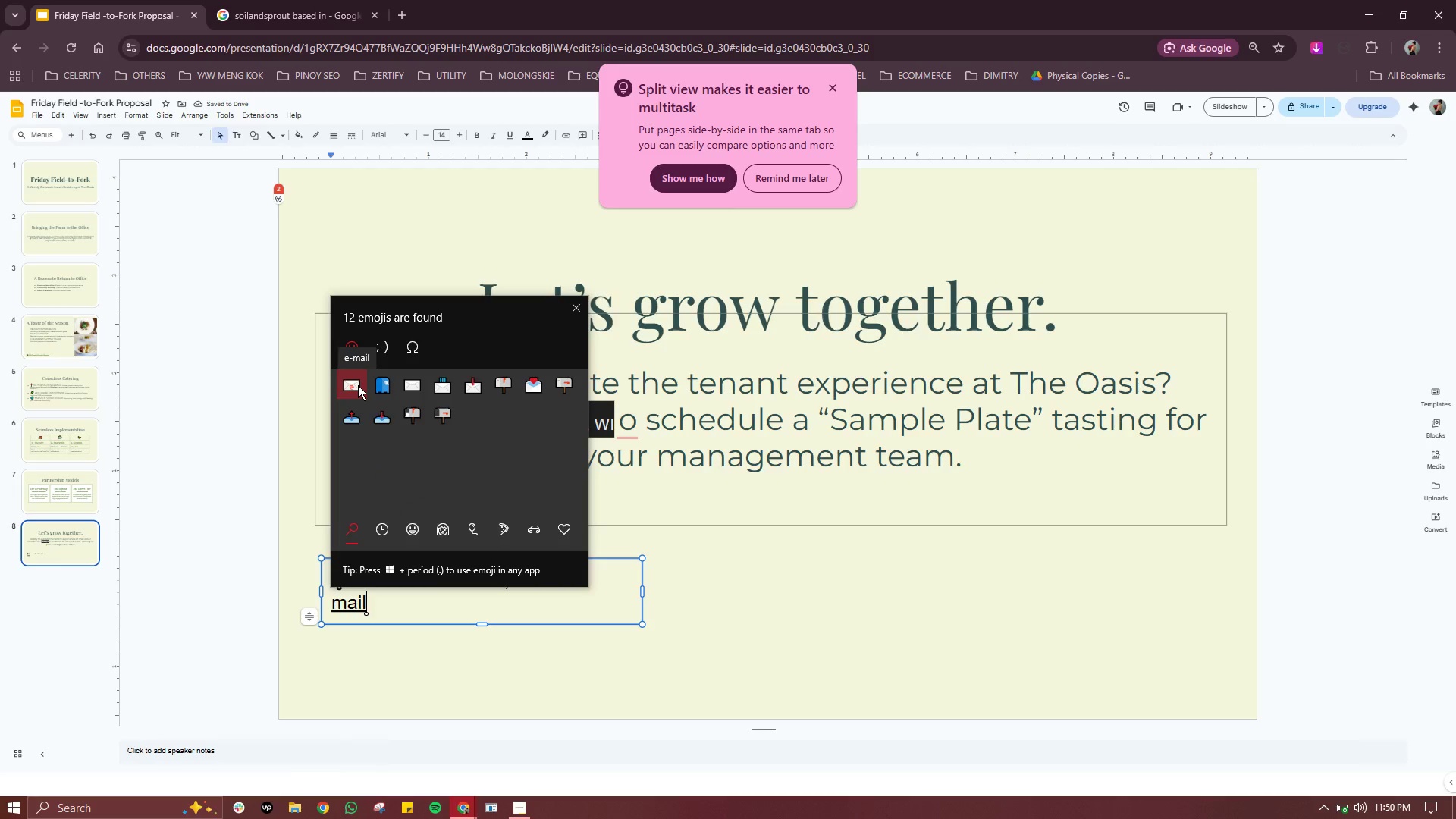 
left_click([358, 385])
 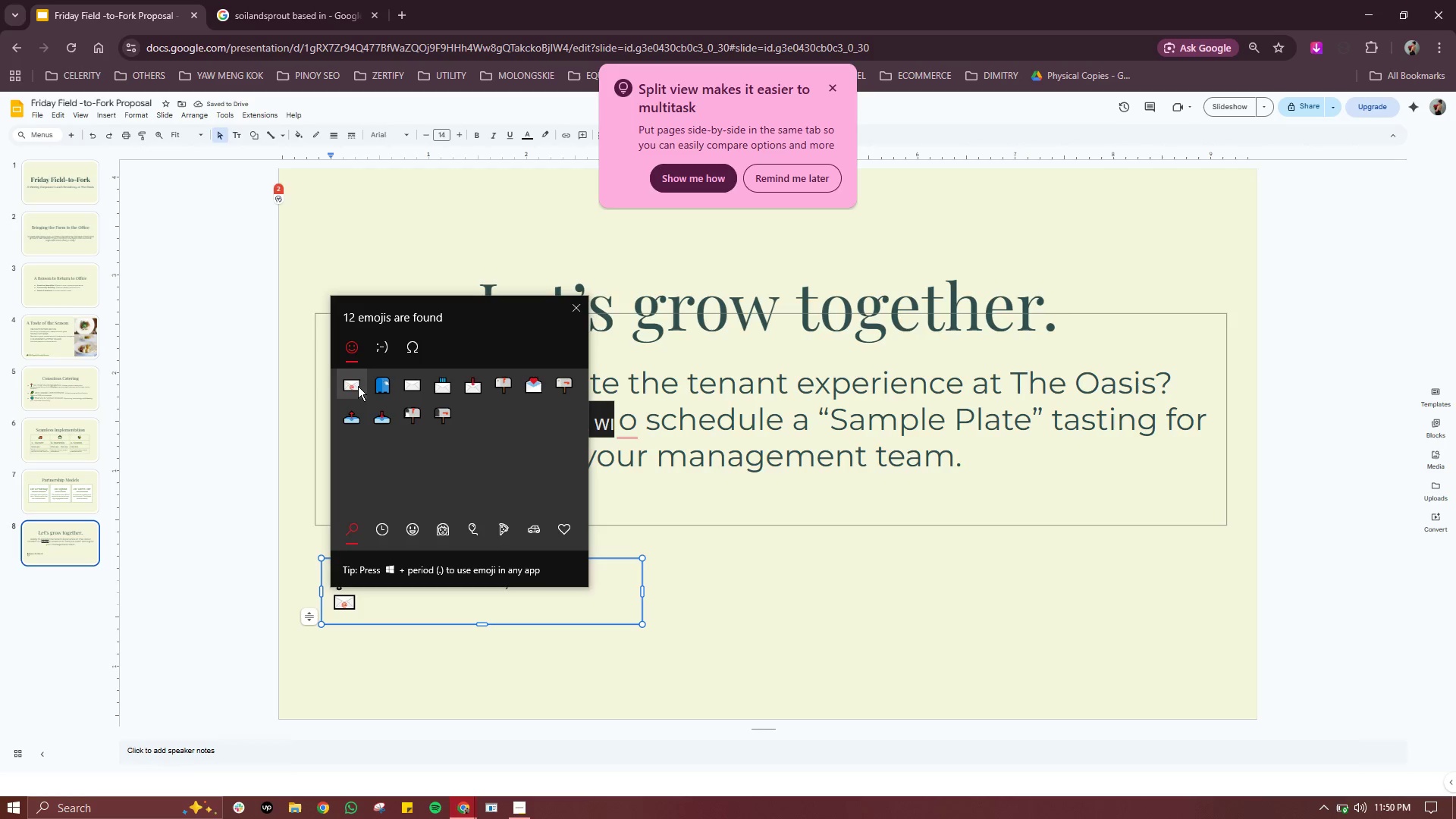 
wait(10.19)
 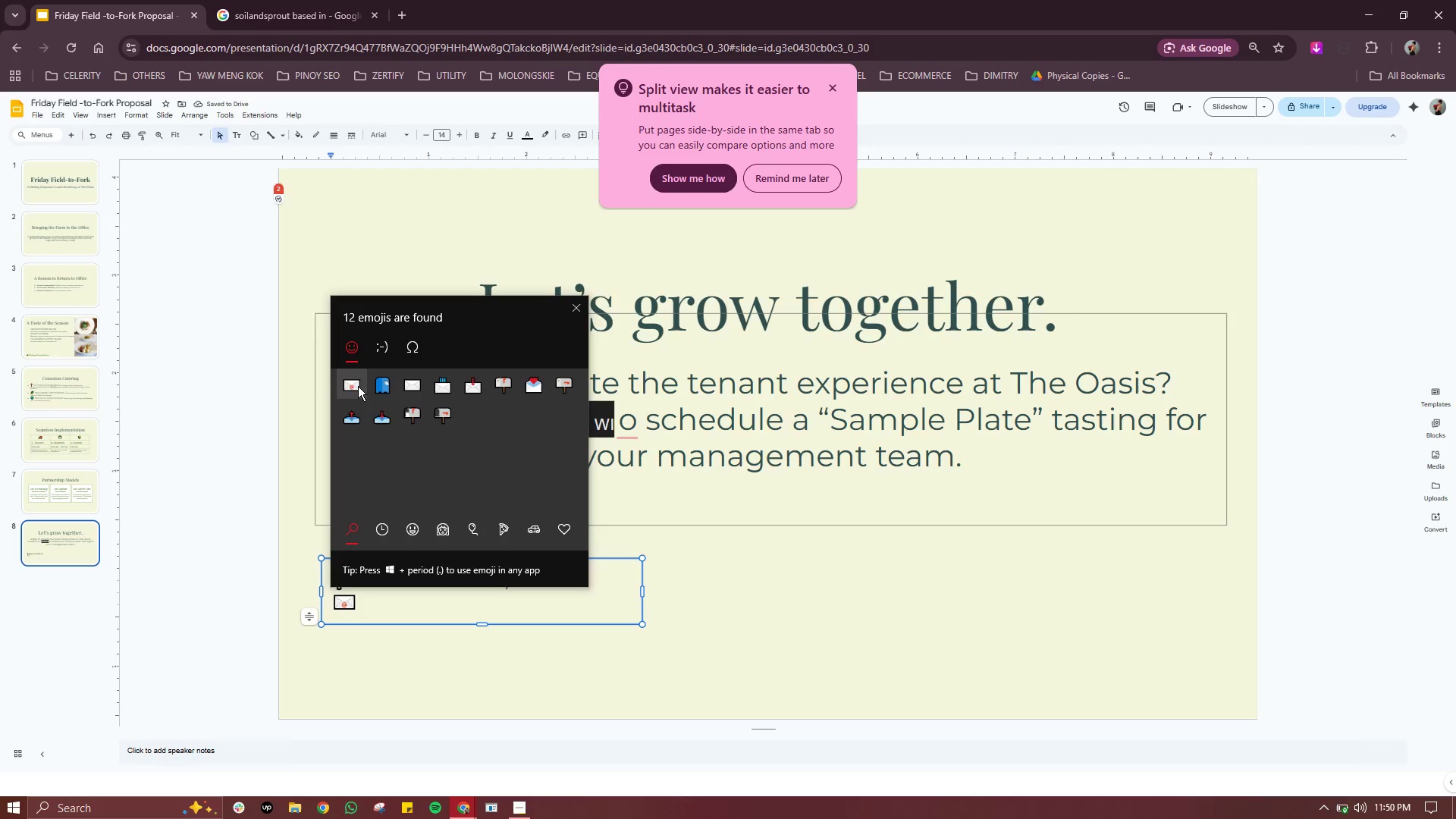 
left_click([806, 183])
 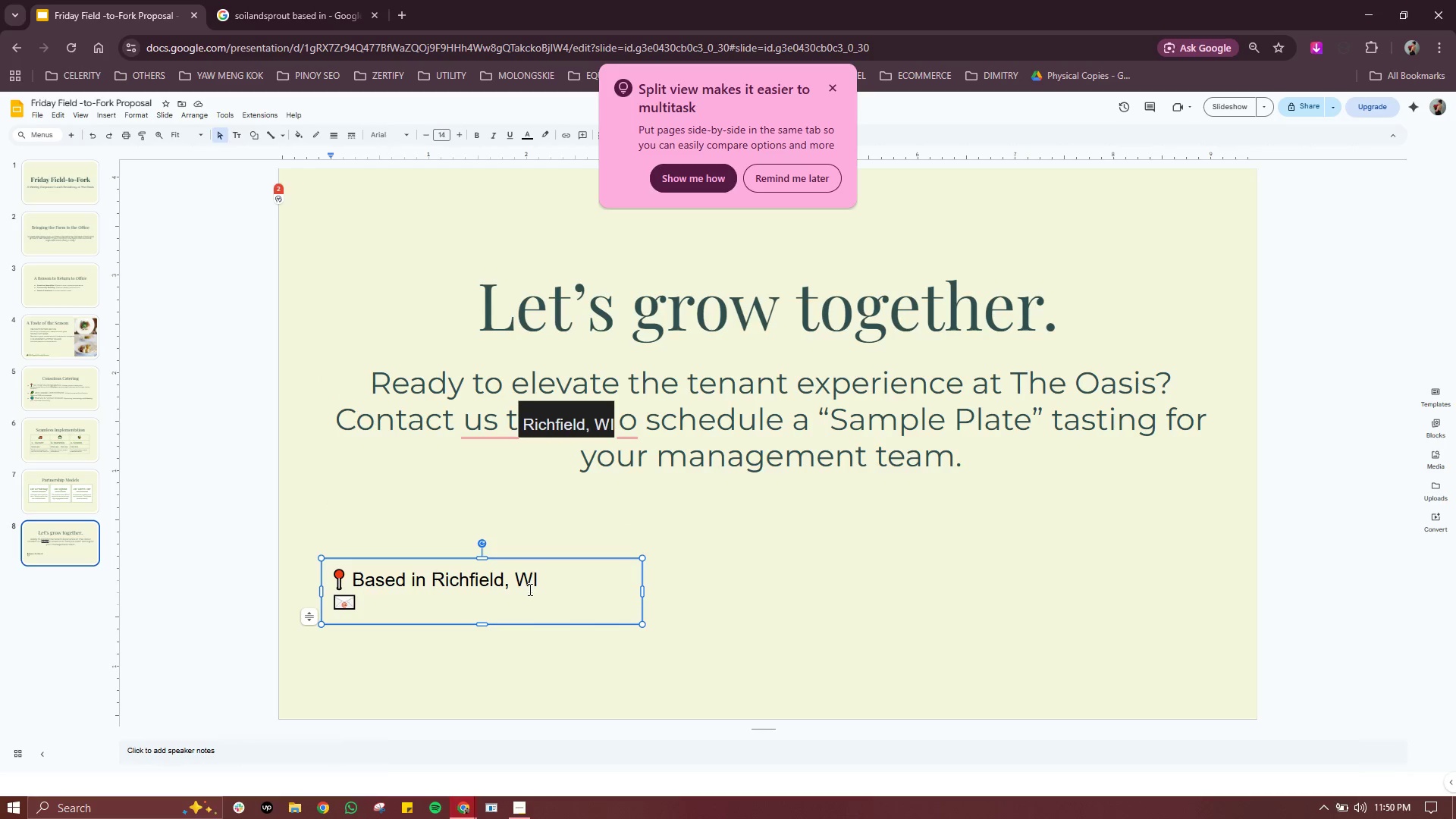 
left_click([528, 592])
 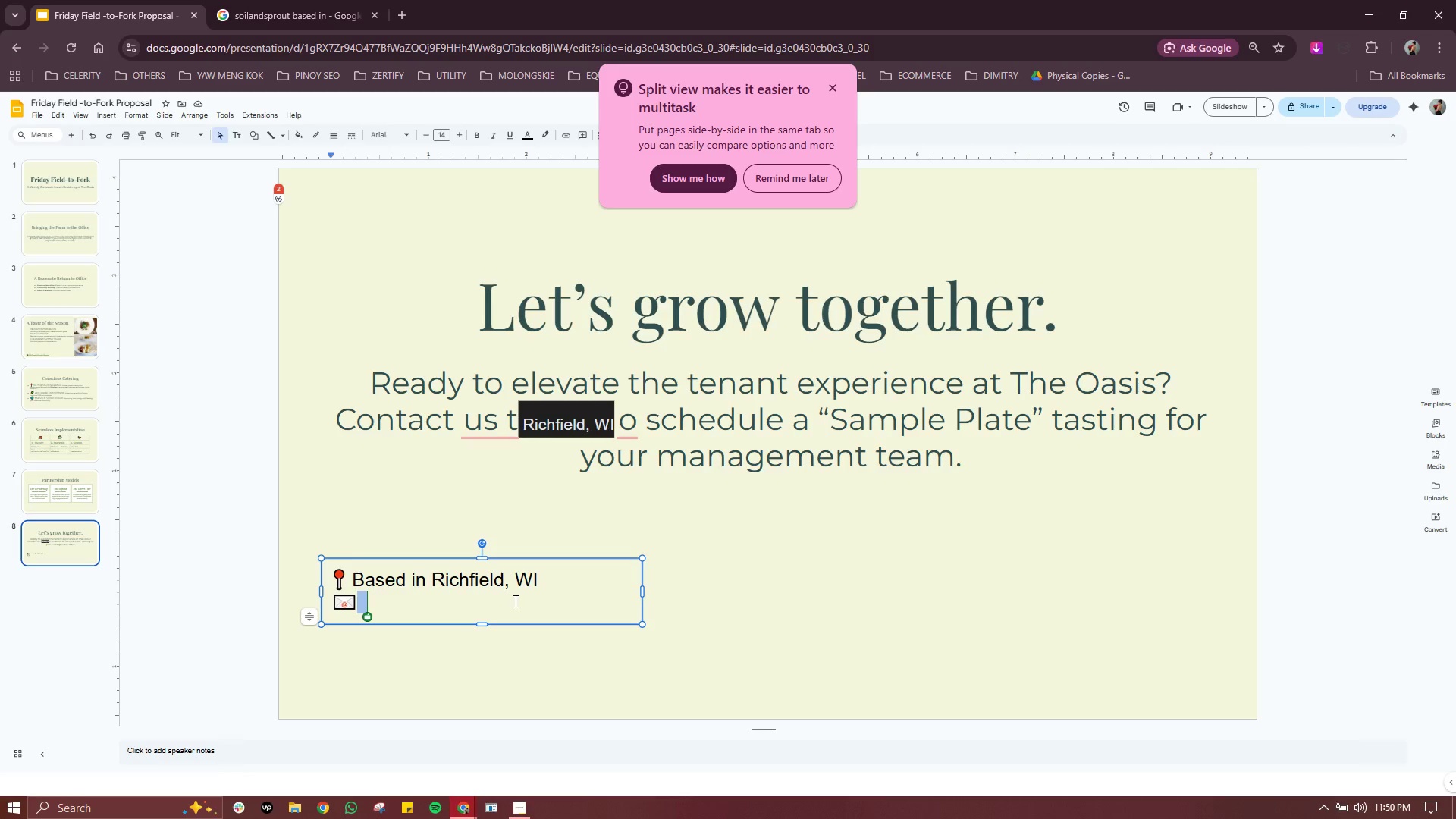 
left_click([514, 601])
 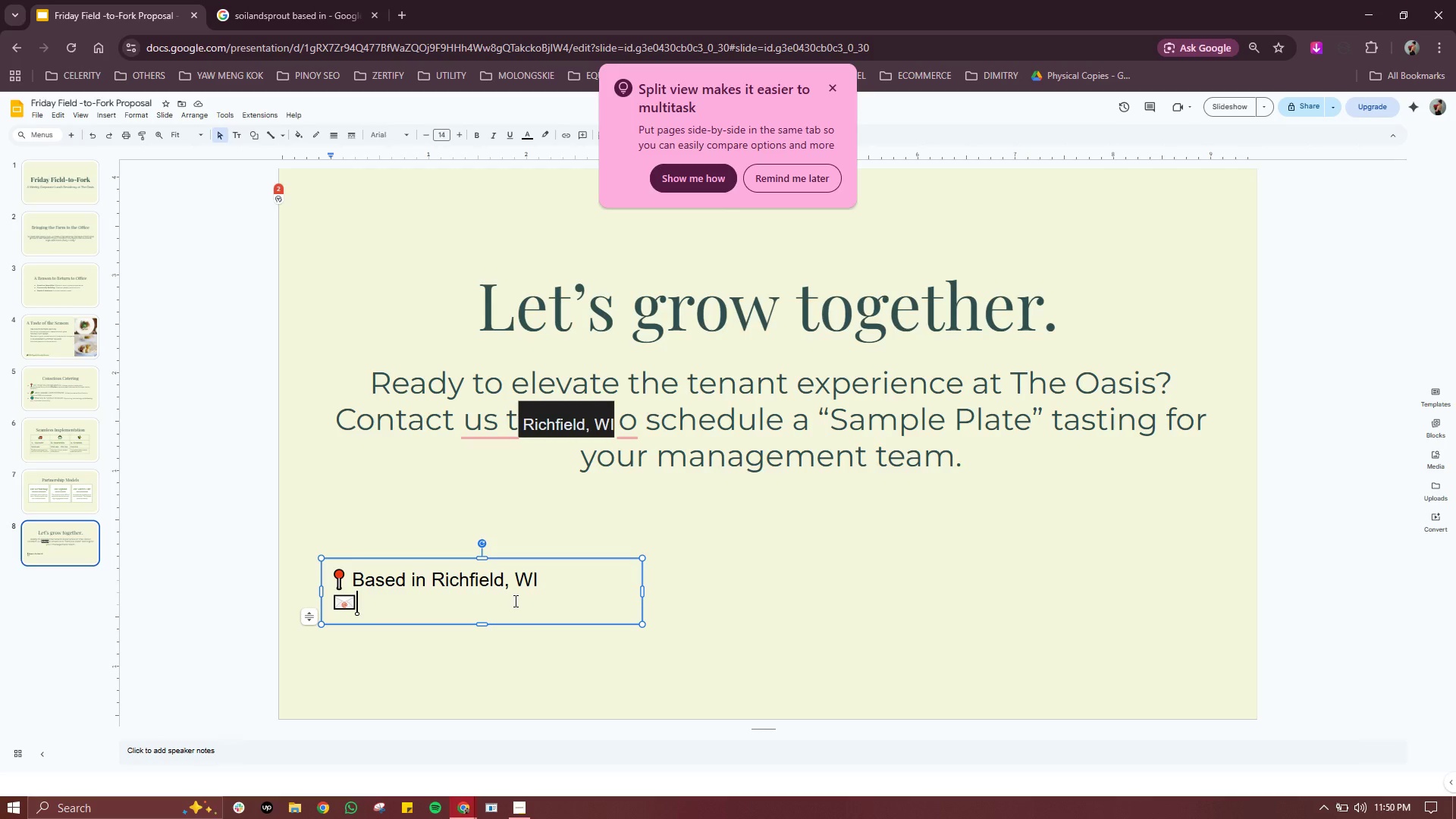 
key(Space)
 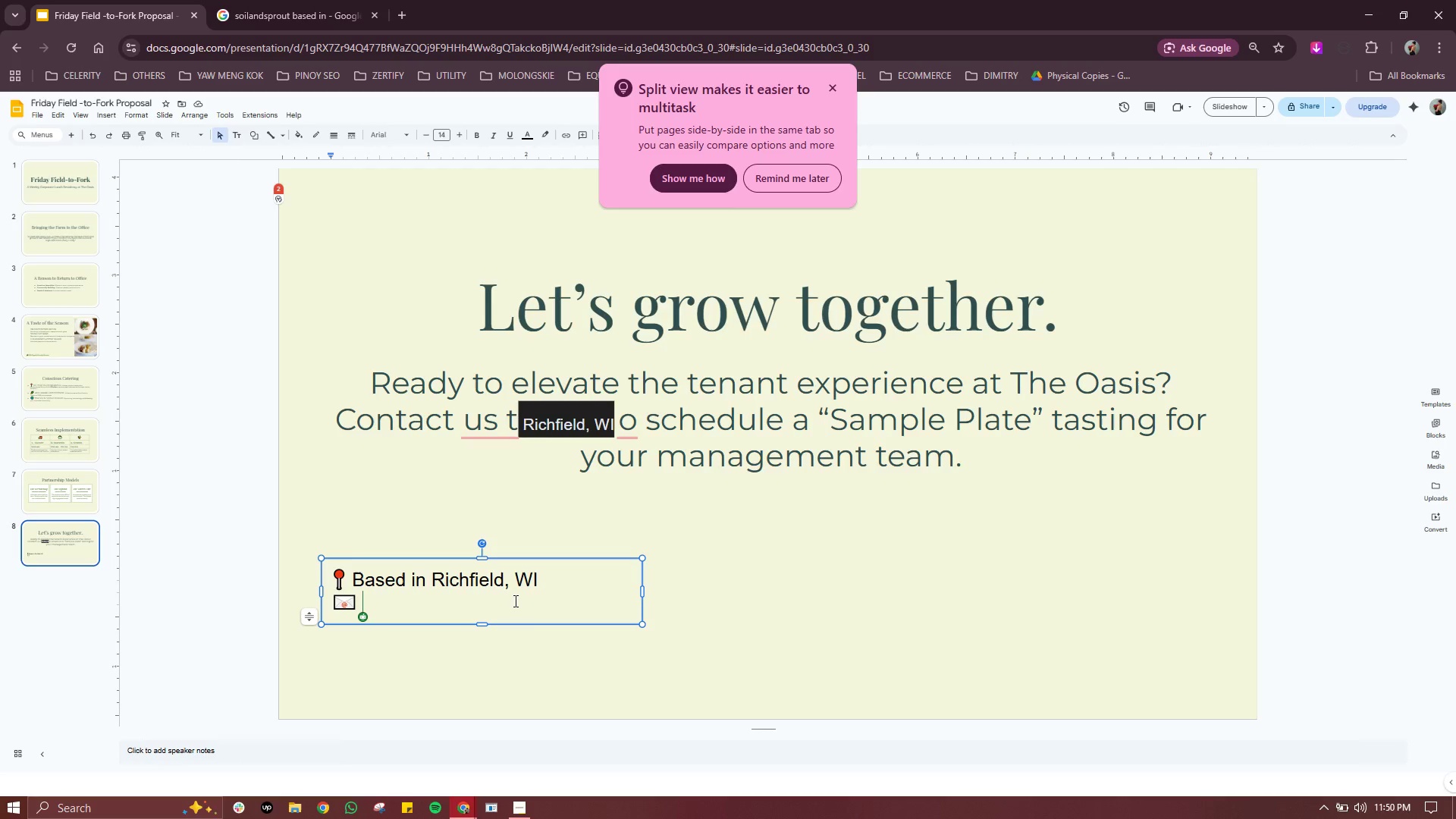 
wait(10.62)
 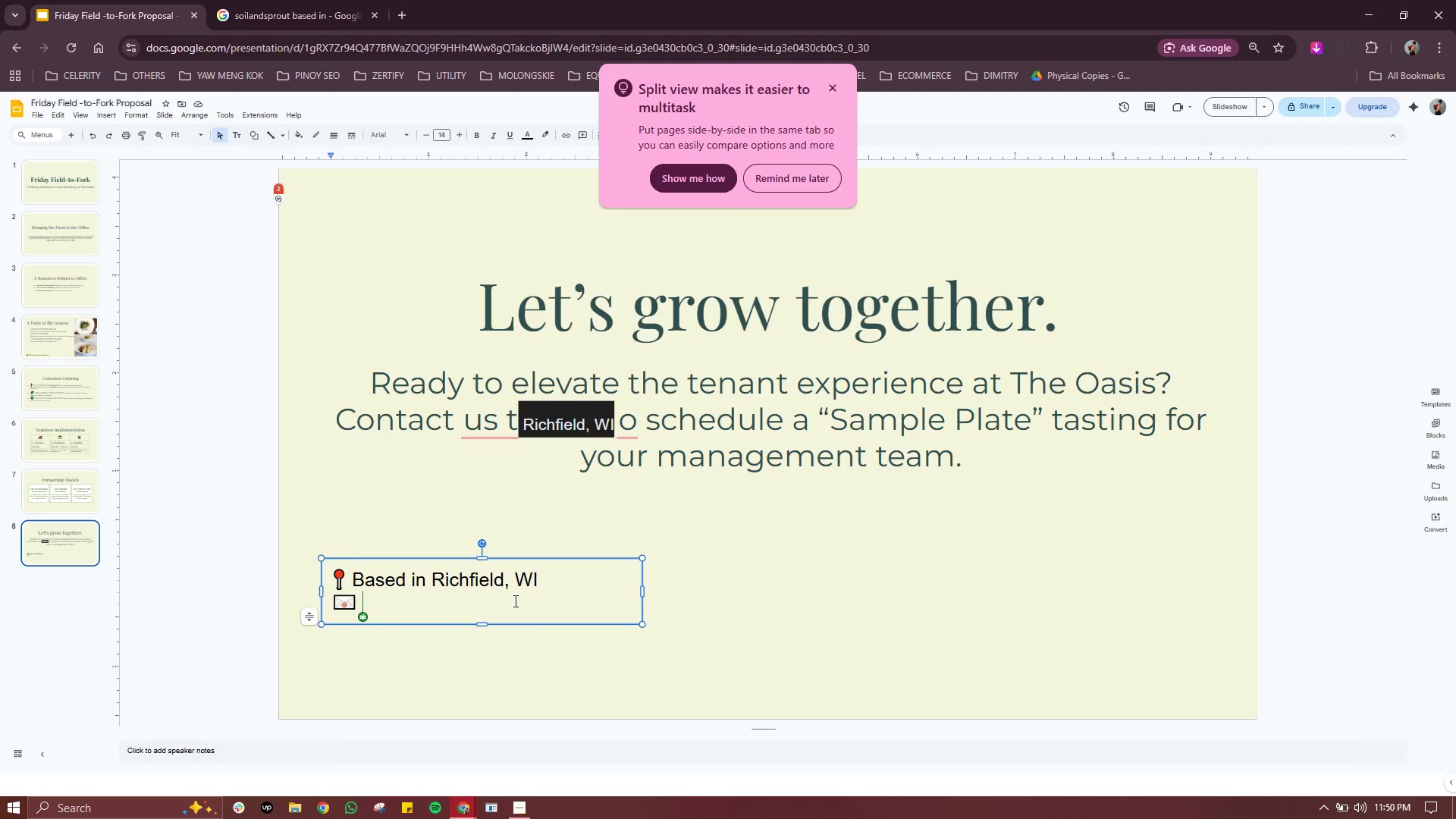 
type(hello@so)
key(Backspace)
type(oilandsprout.co)
 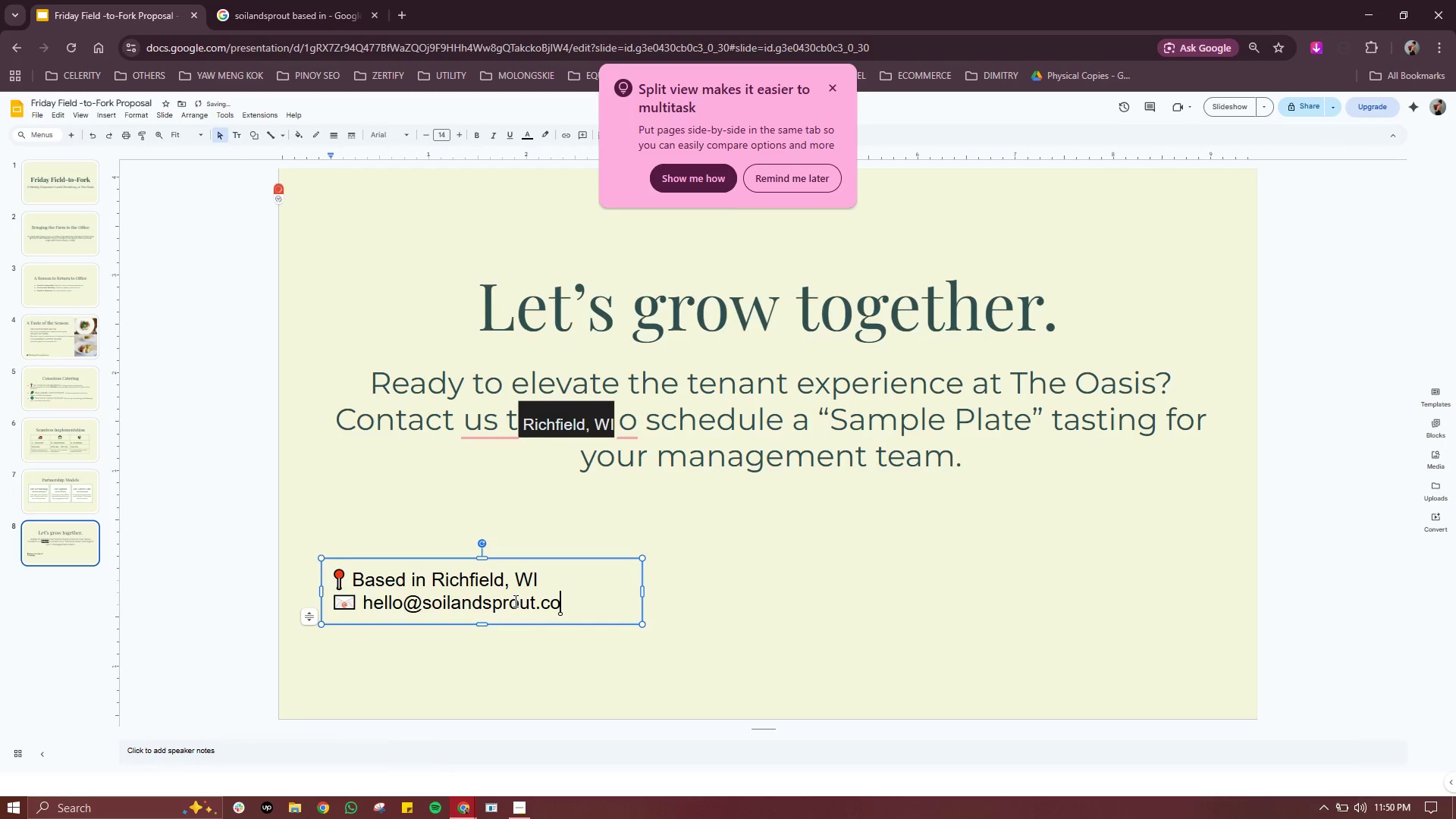 
 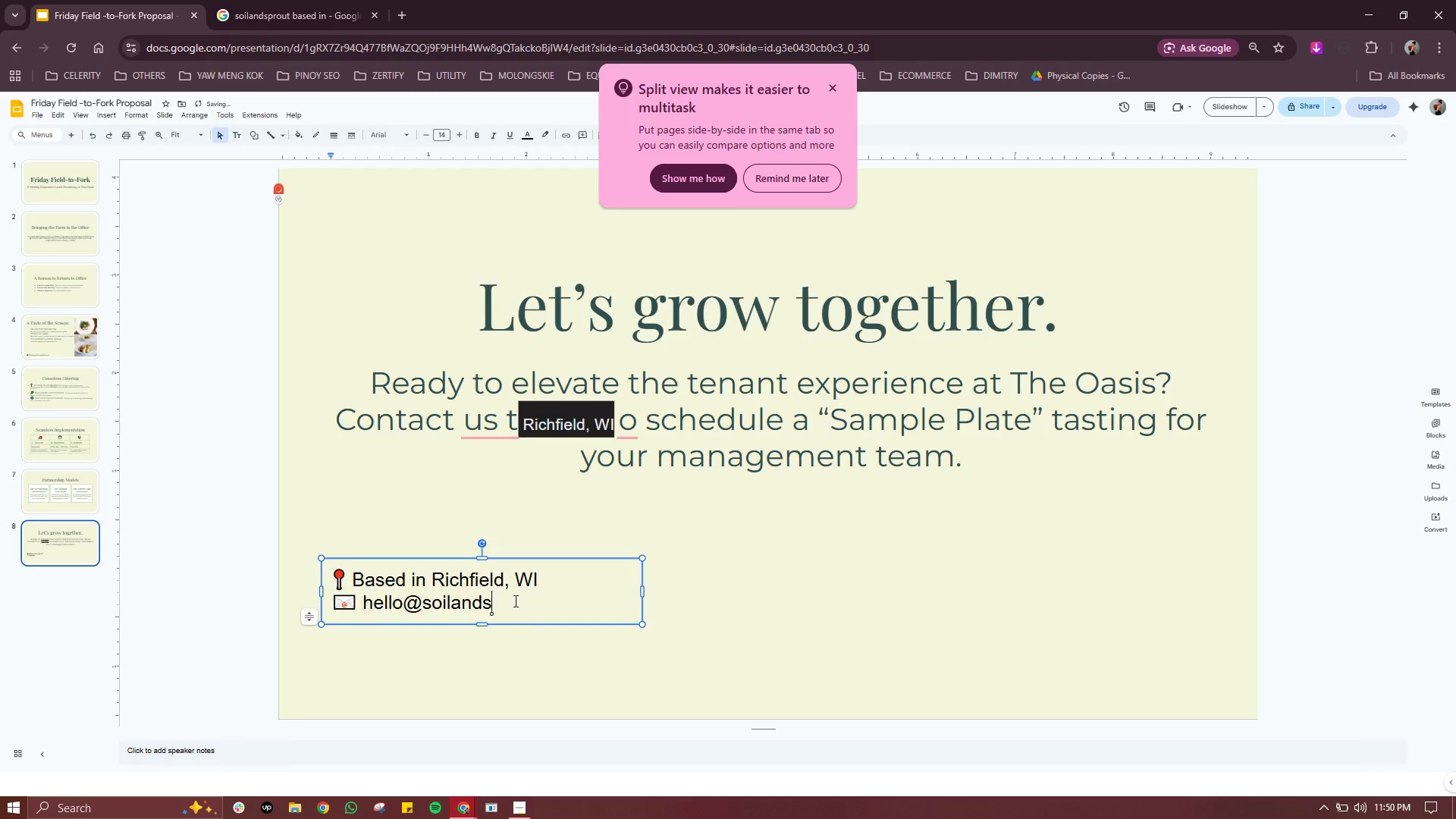 
key(Enter)
 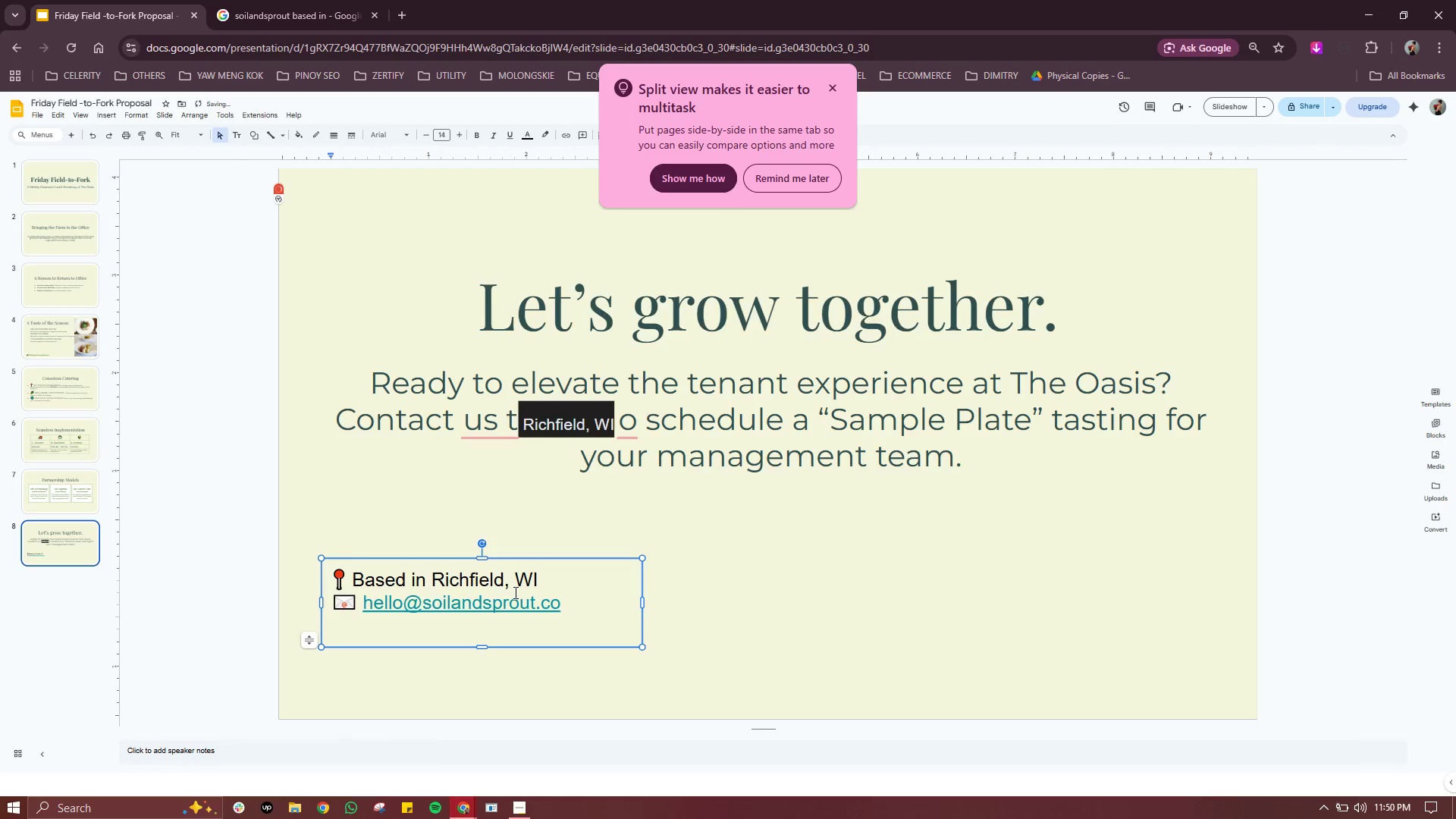 
key(Meta+MetaLeft)
 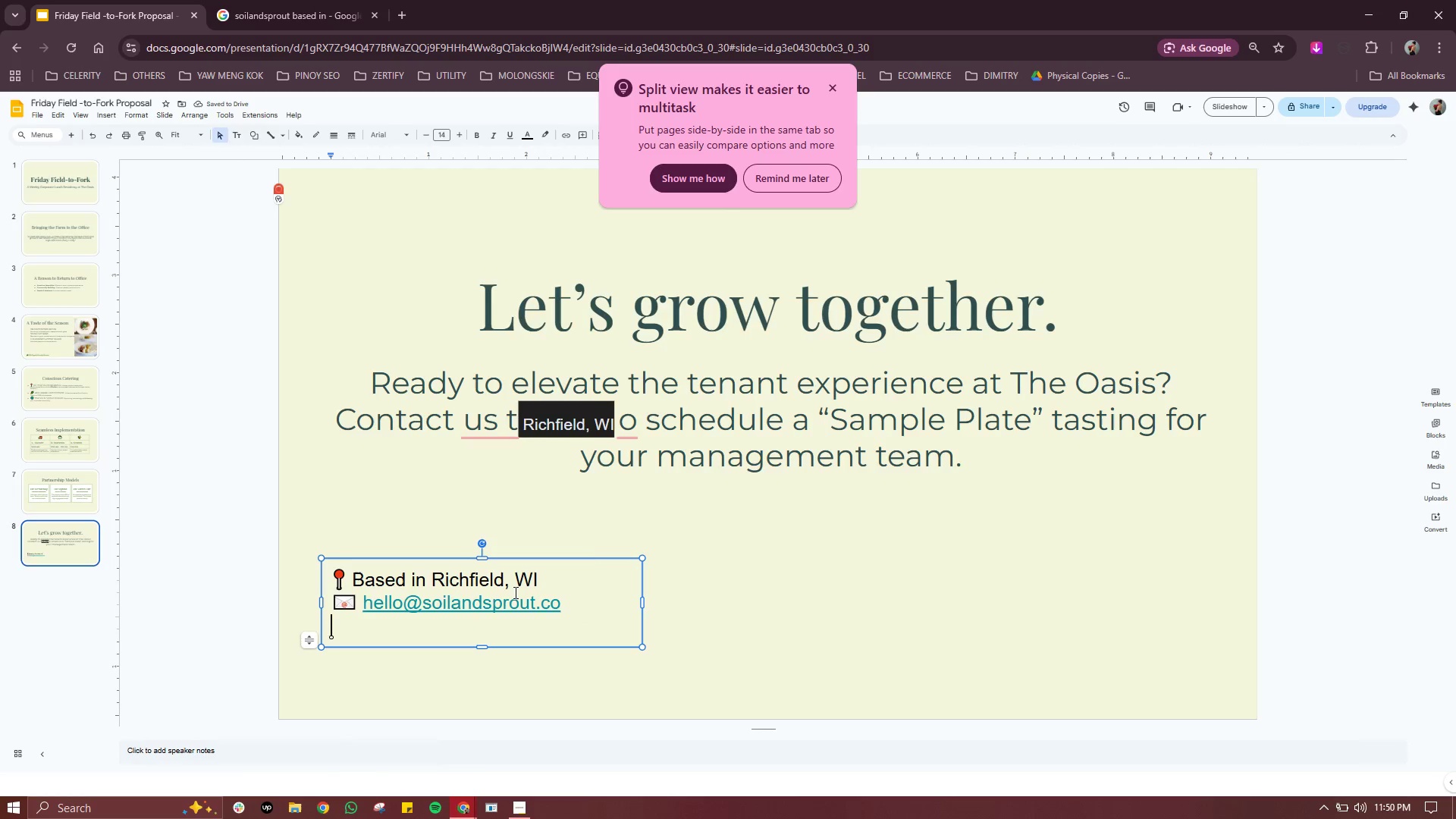 
key(Meta+Period)
 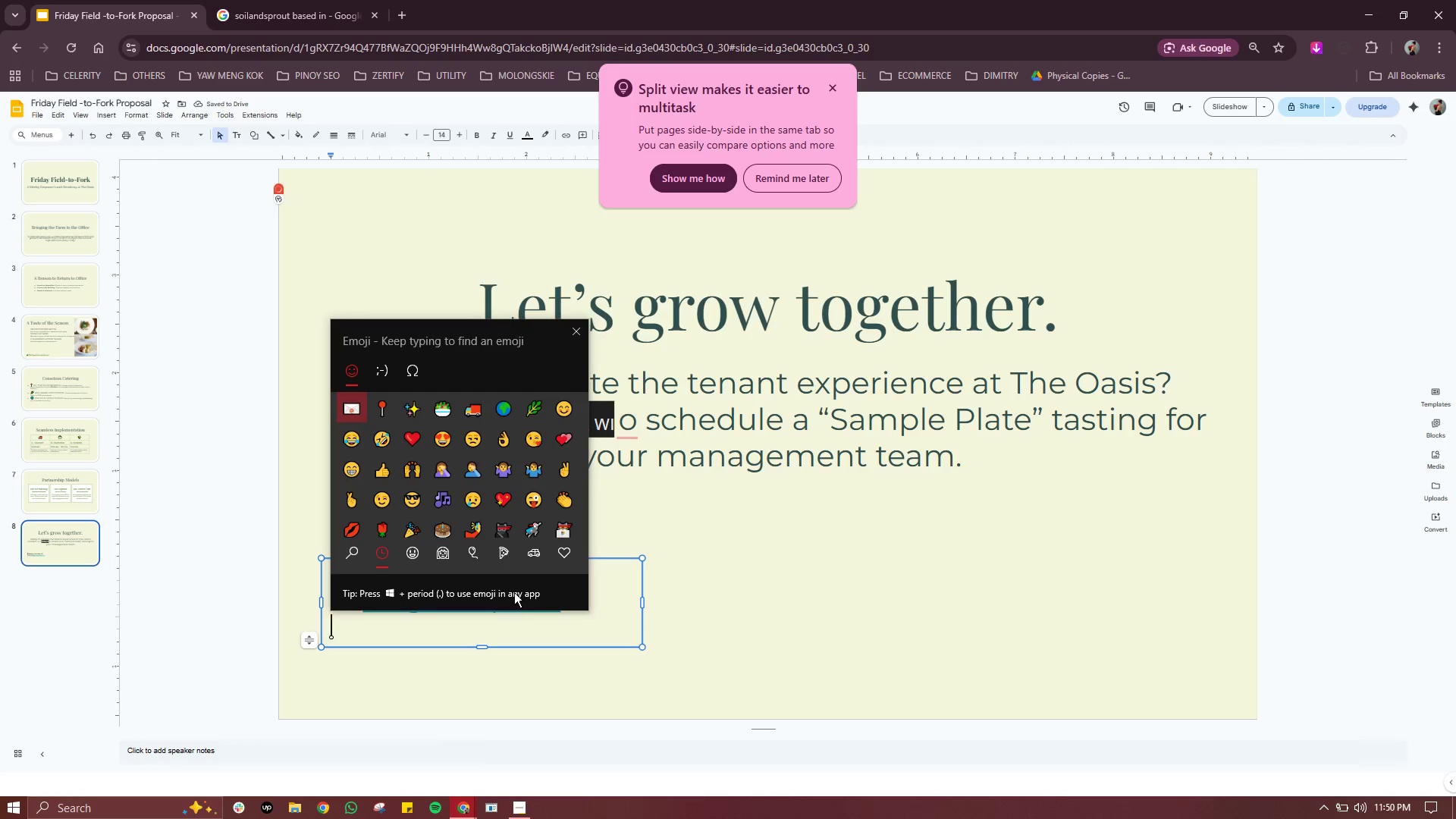 
type(worl)
 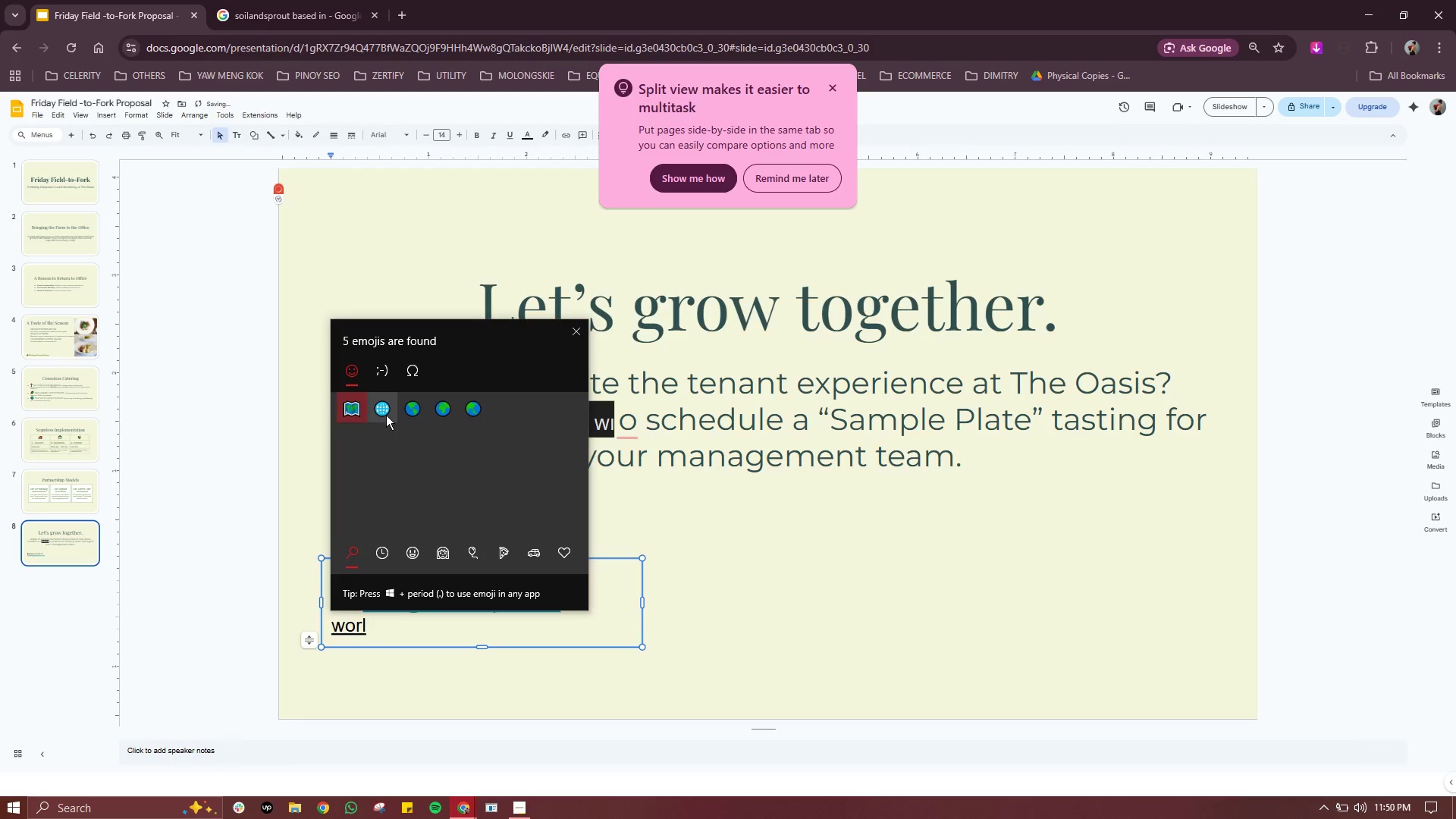 
left_click([386, 415])
 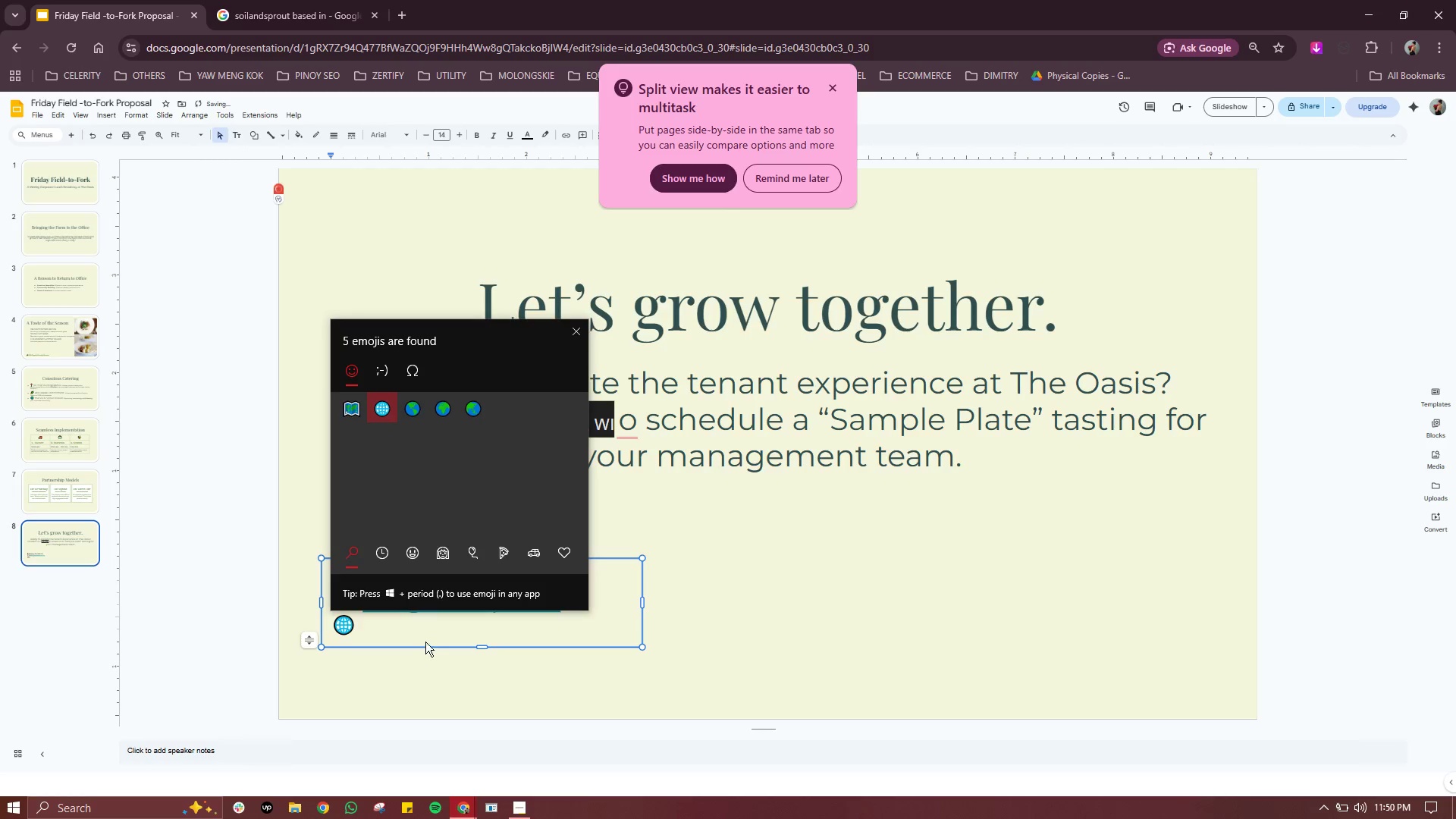 
left_click([438, 632])
 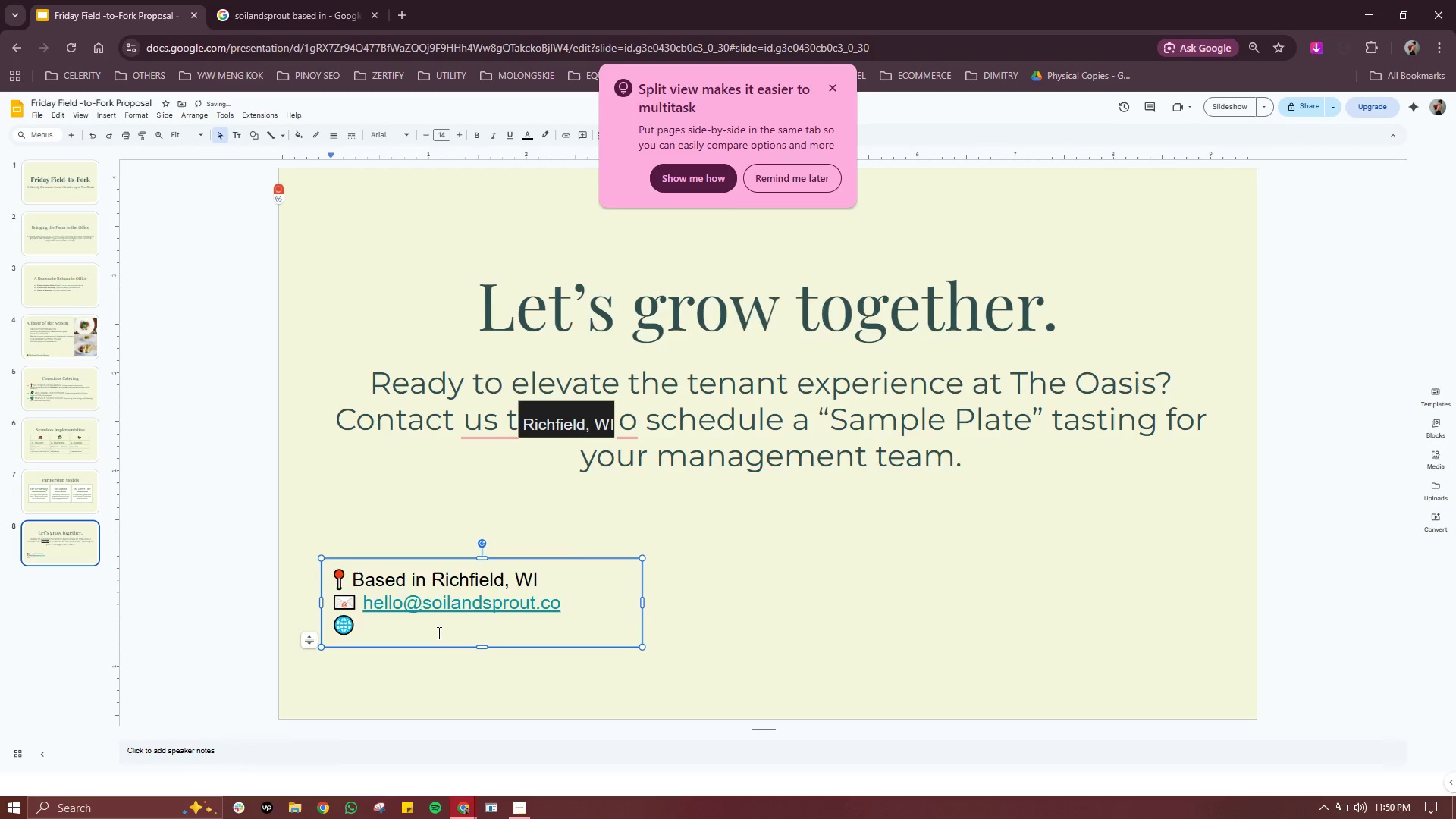 
type(www.soilandsprout.co)
 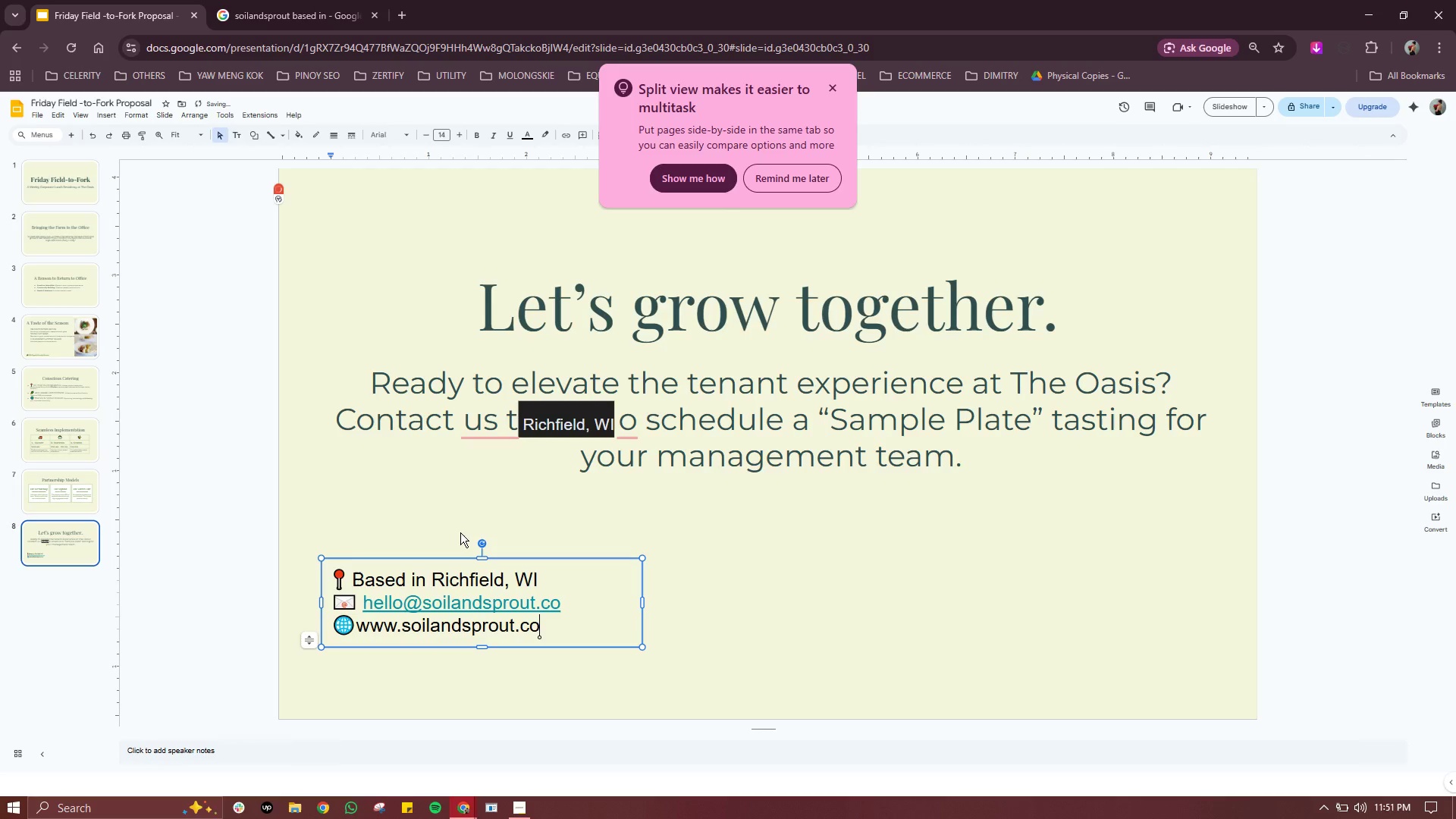 
left_click([690, 599])
 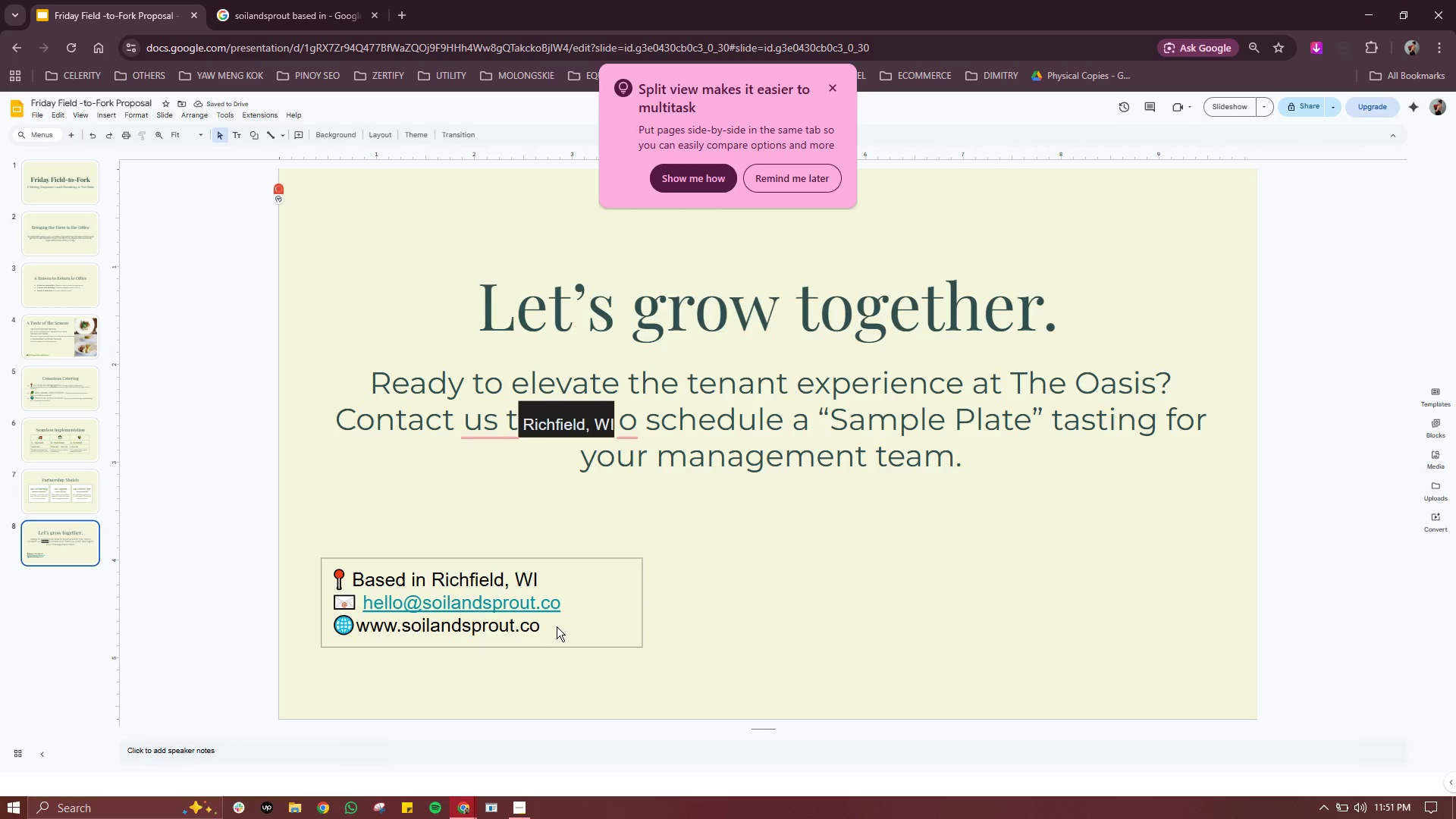 
left_click([557, 626])
 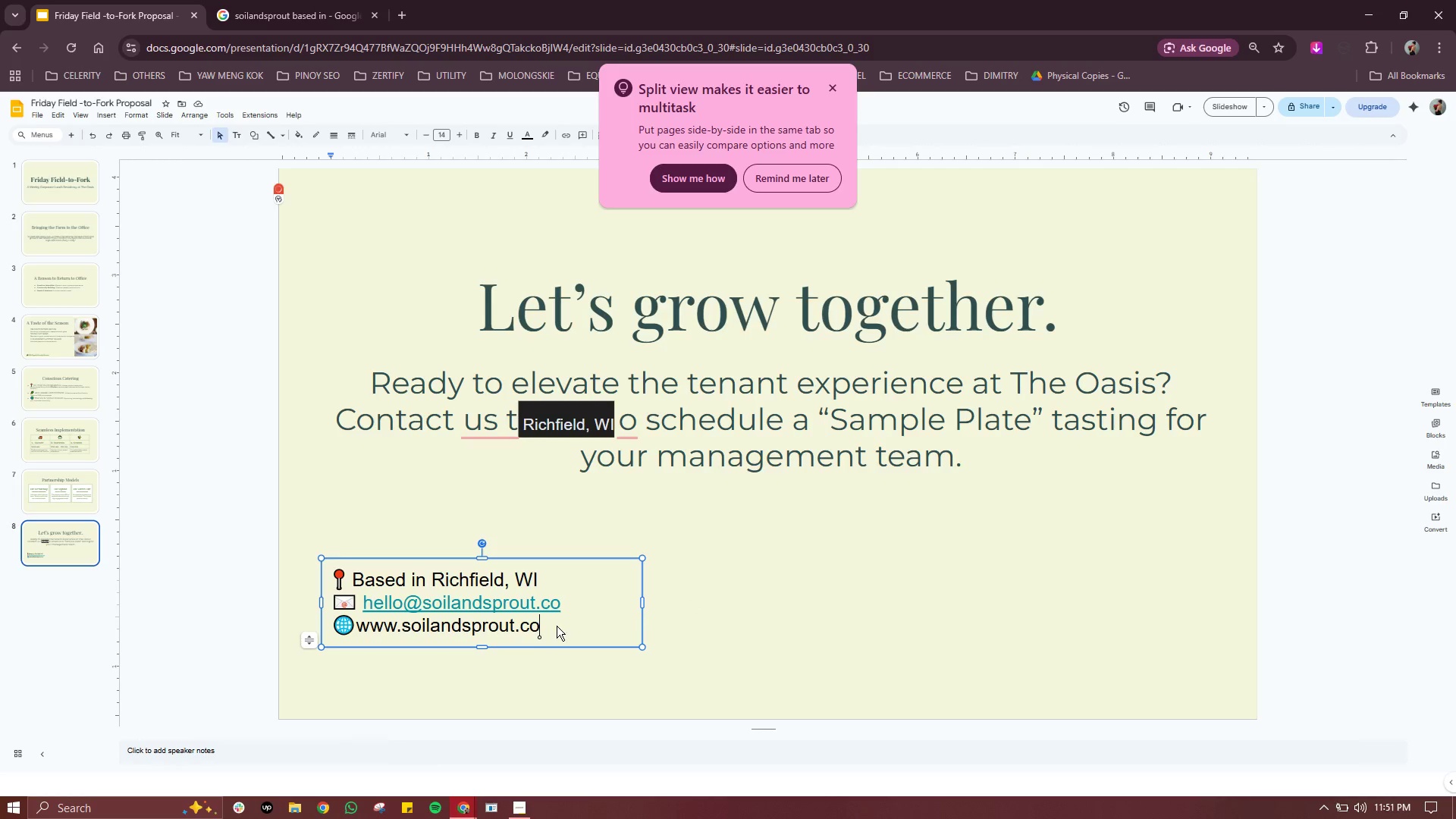 
double_click([557, 626])
 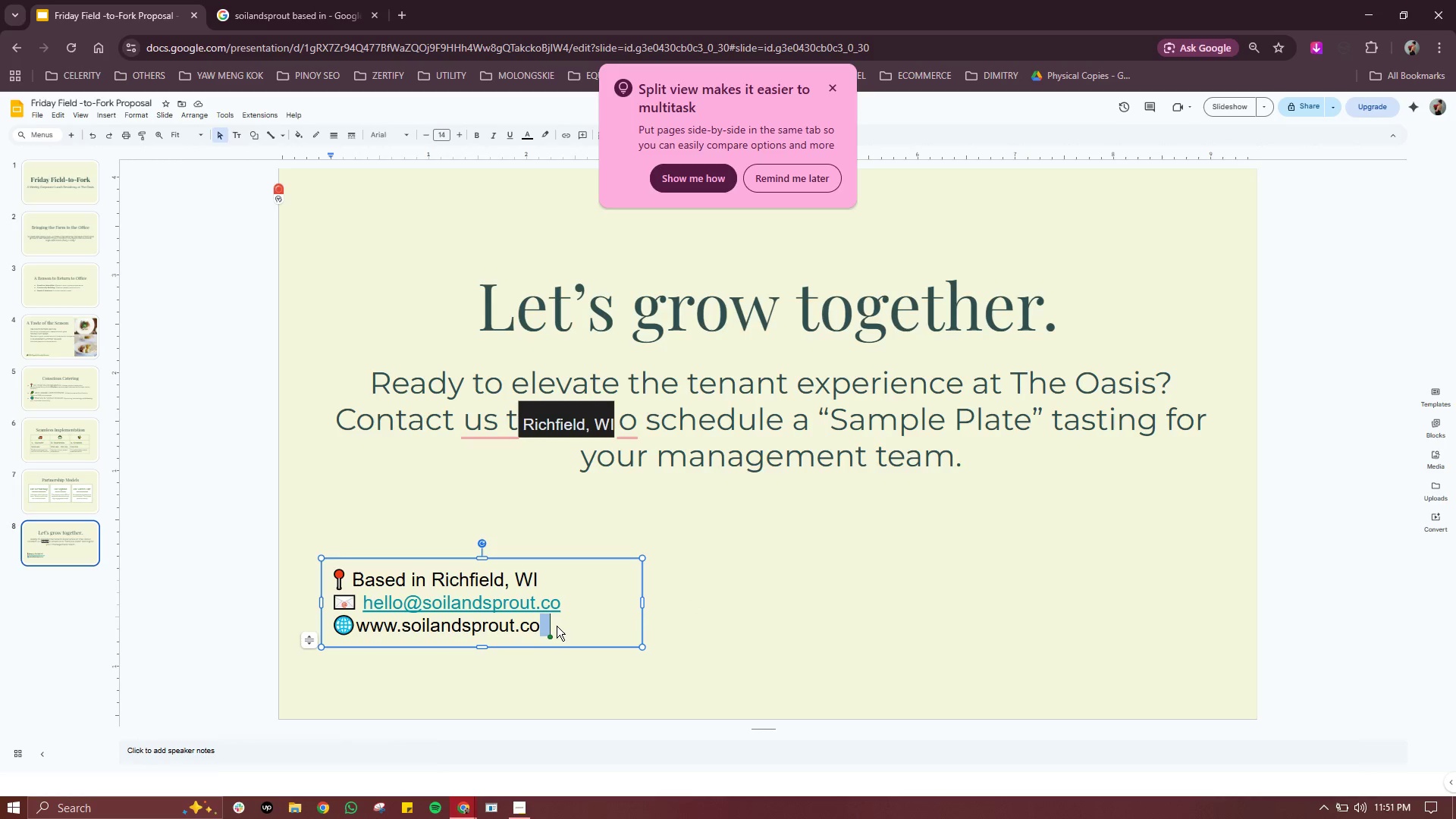 
triple_click([557, 626])
 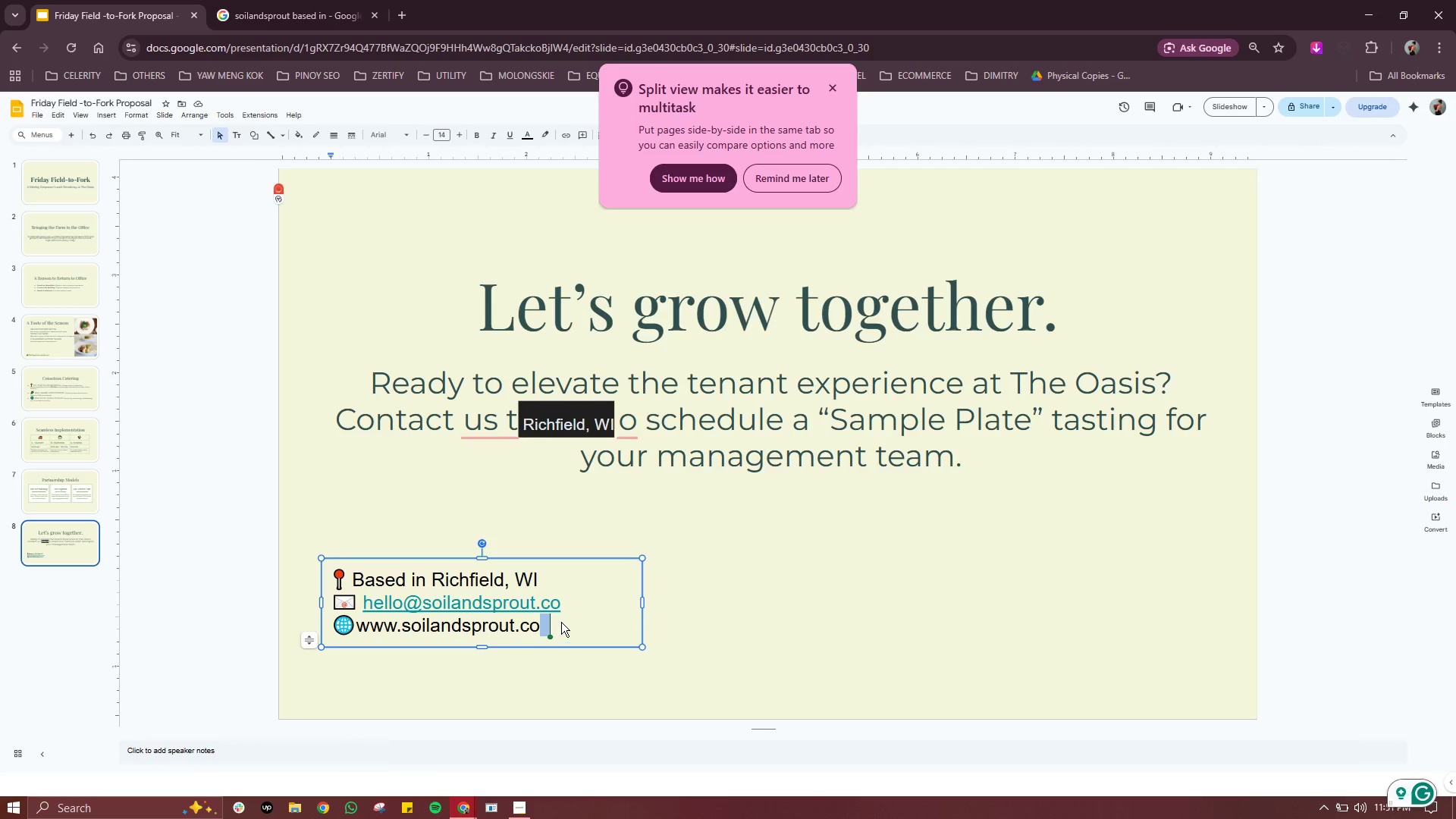 
left_click([561, 622])
 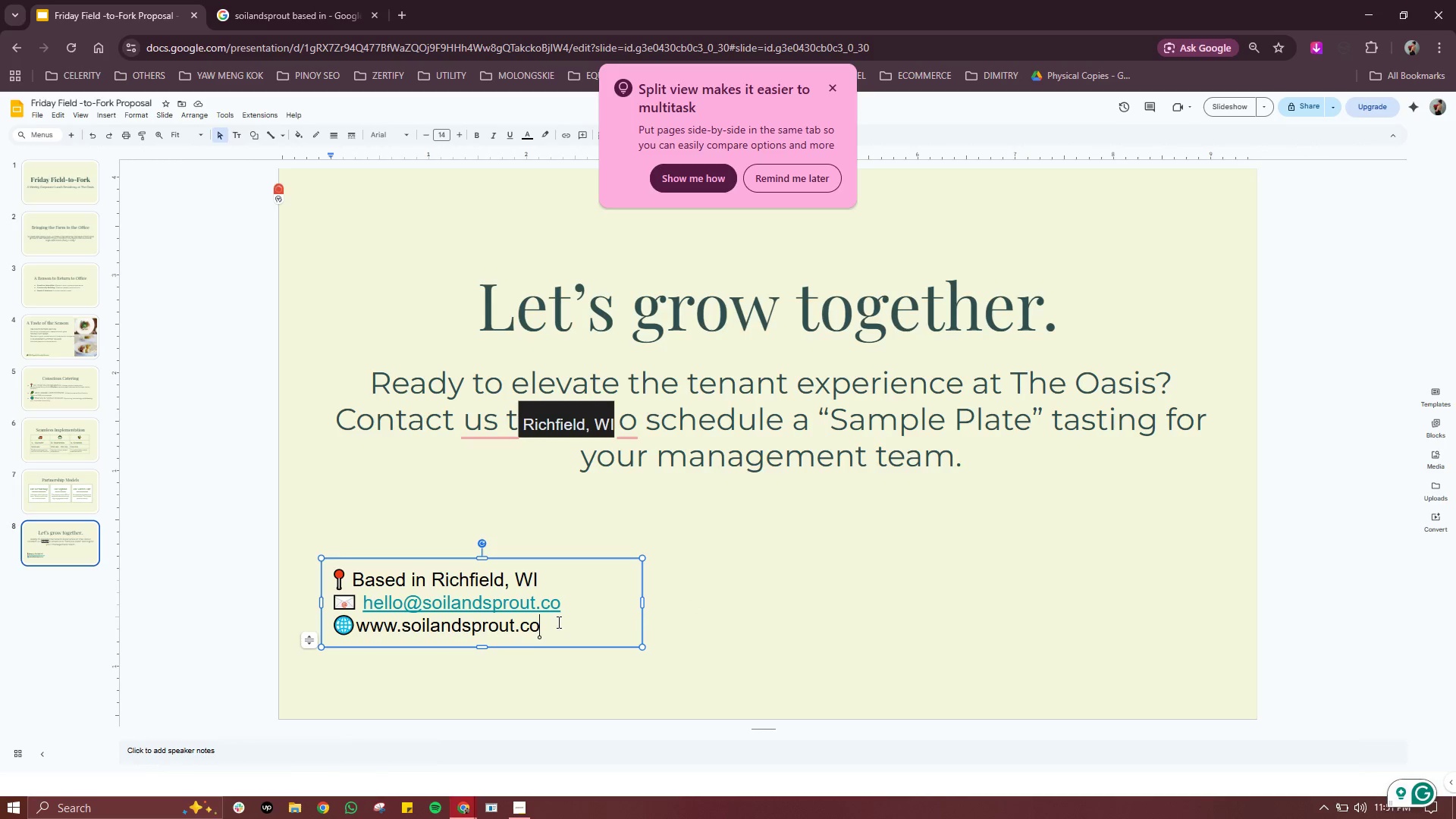 
key(Control+ControlLeft)
 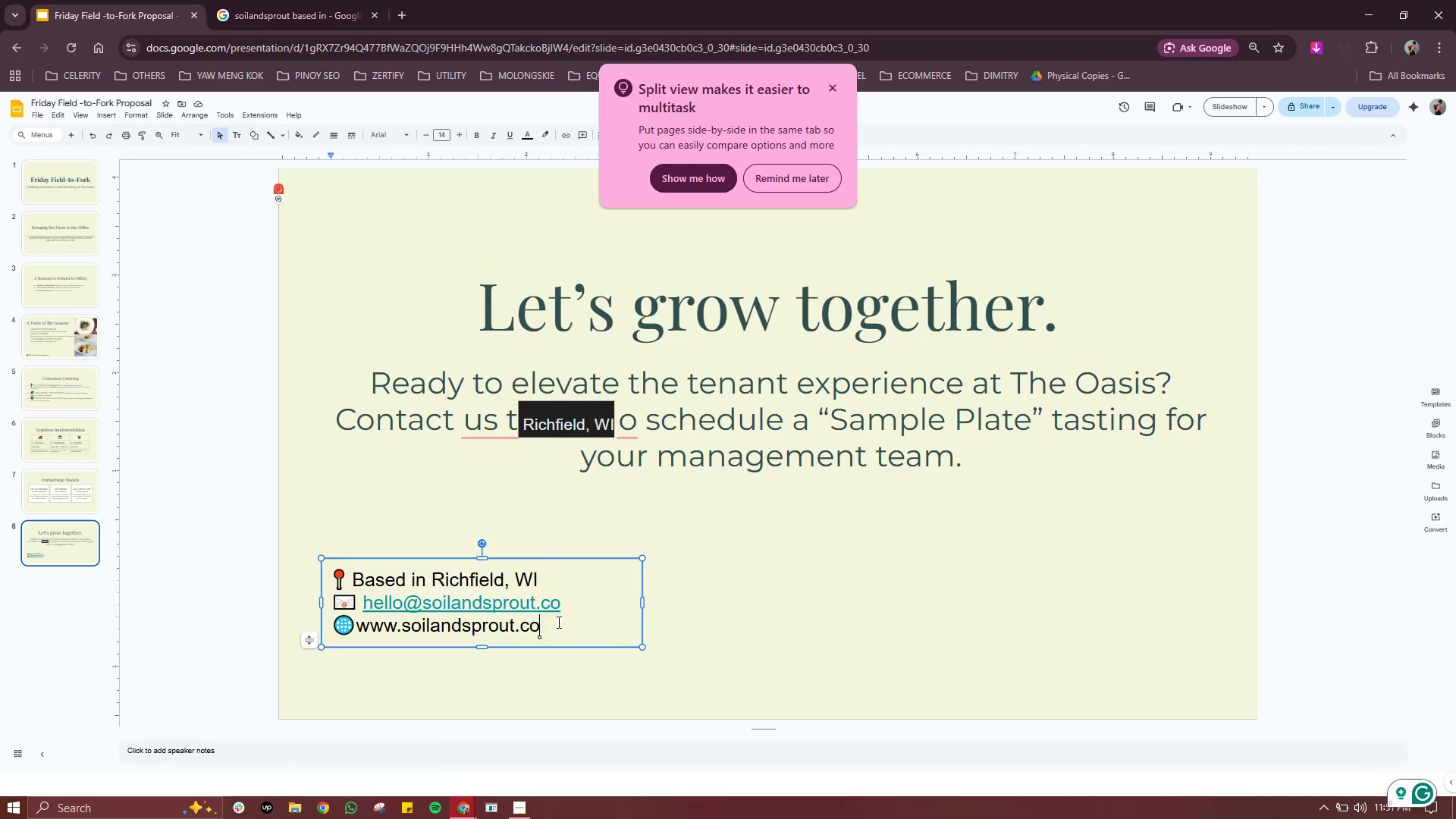 
key(Control+A)
 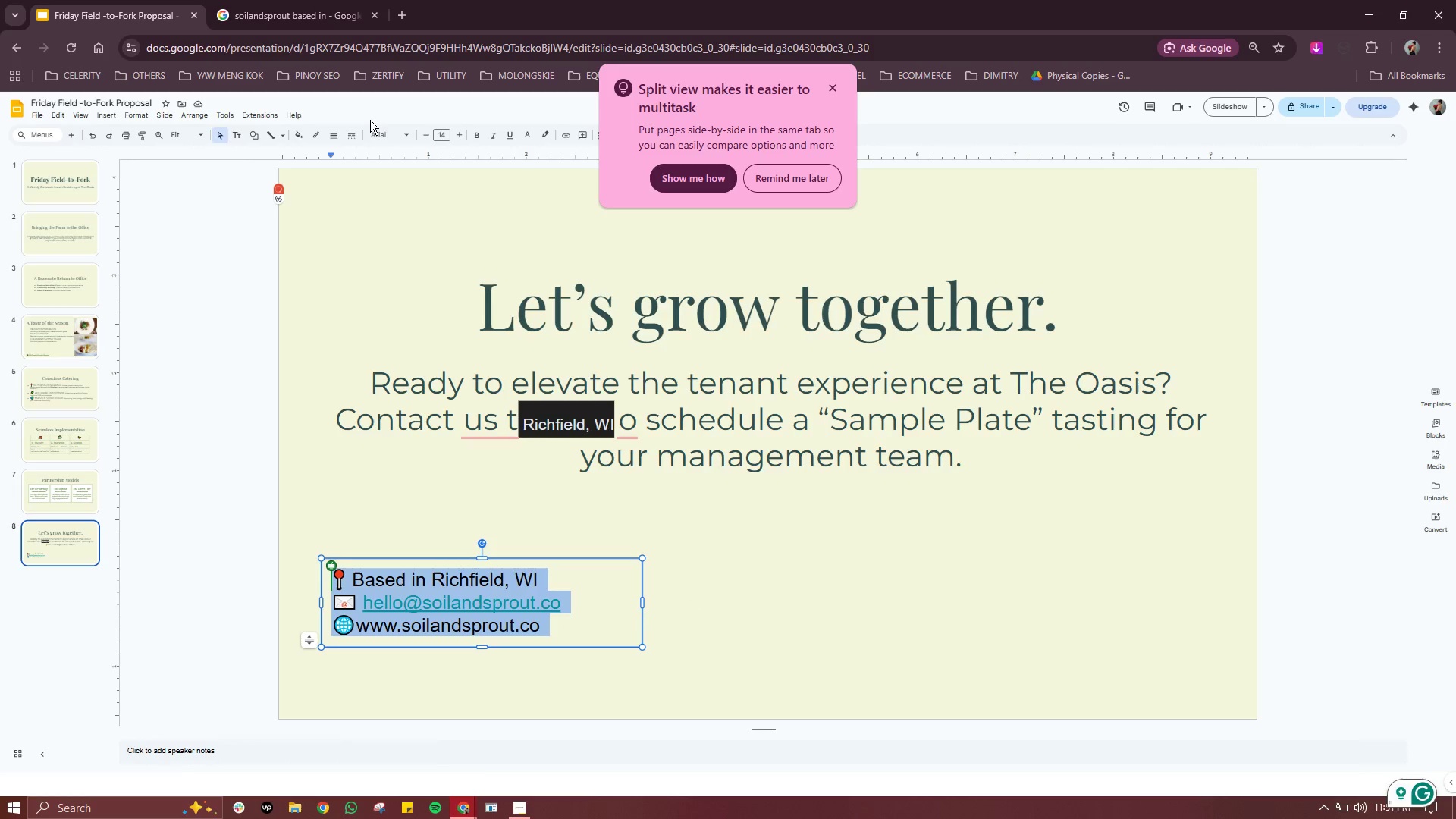 
left_click([384, 136])
 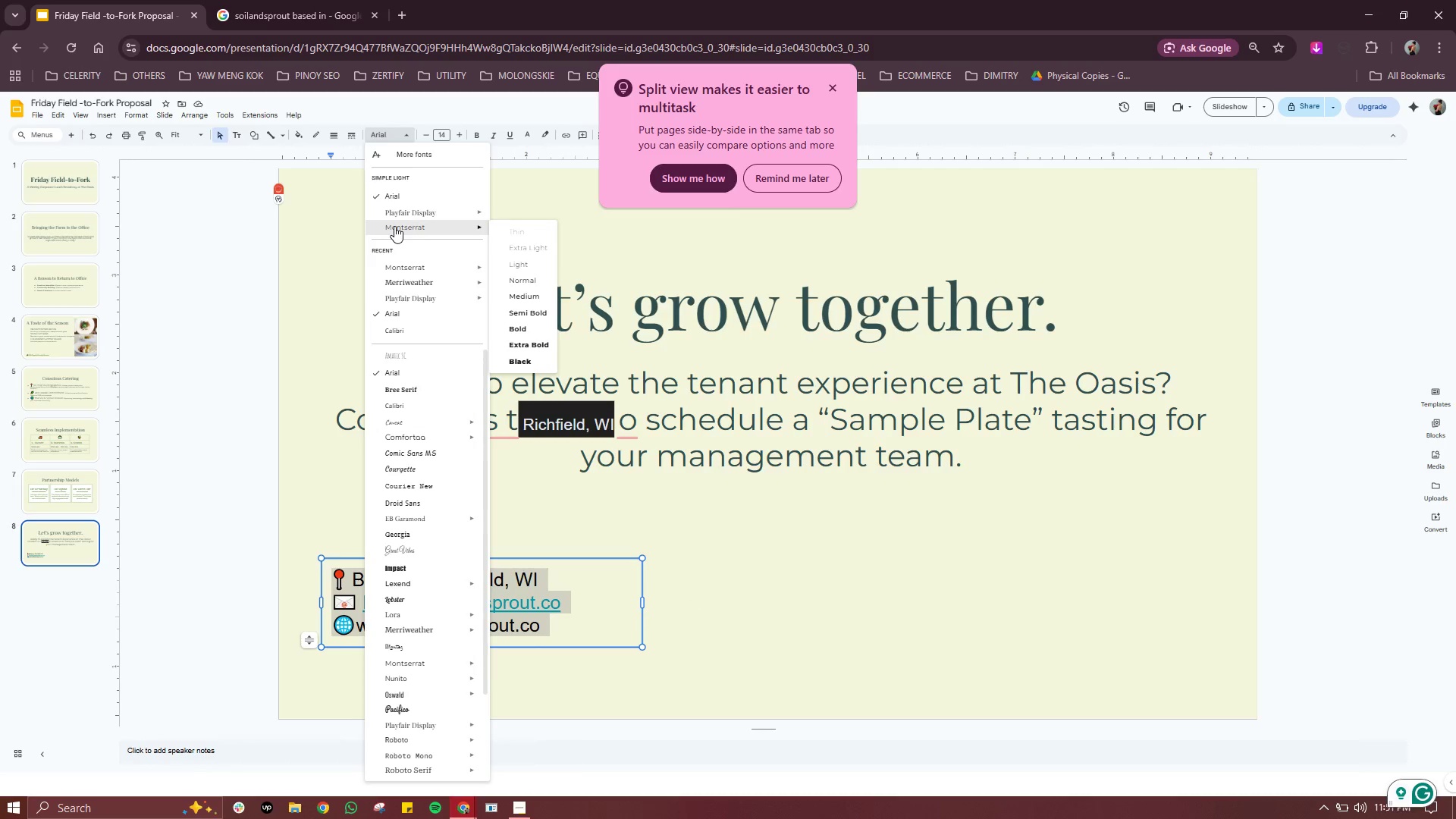 
left_click([394, 226])
 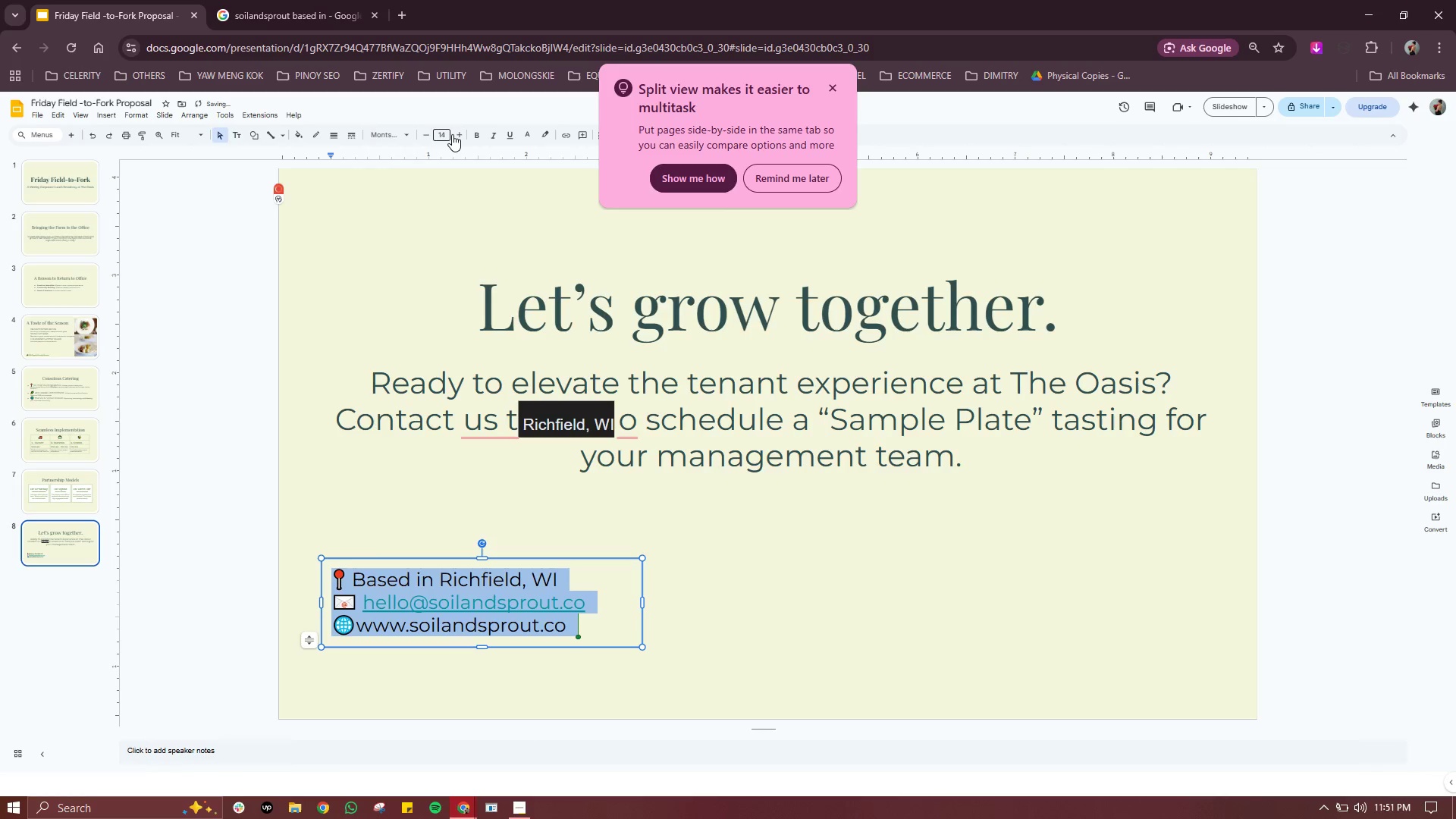 
double_click([453, 134])
 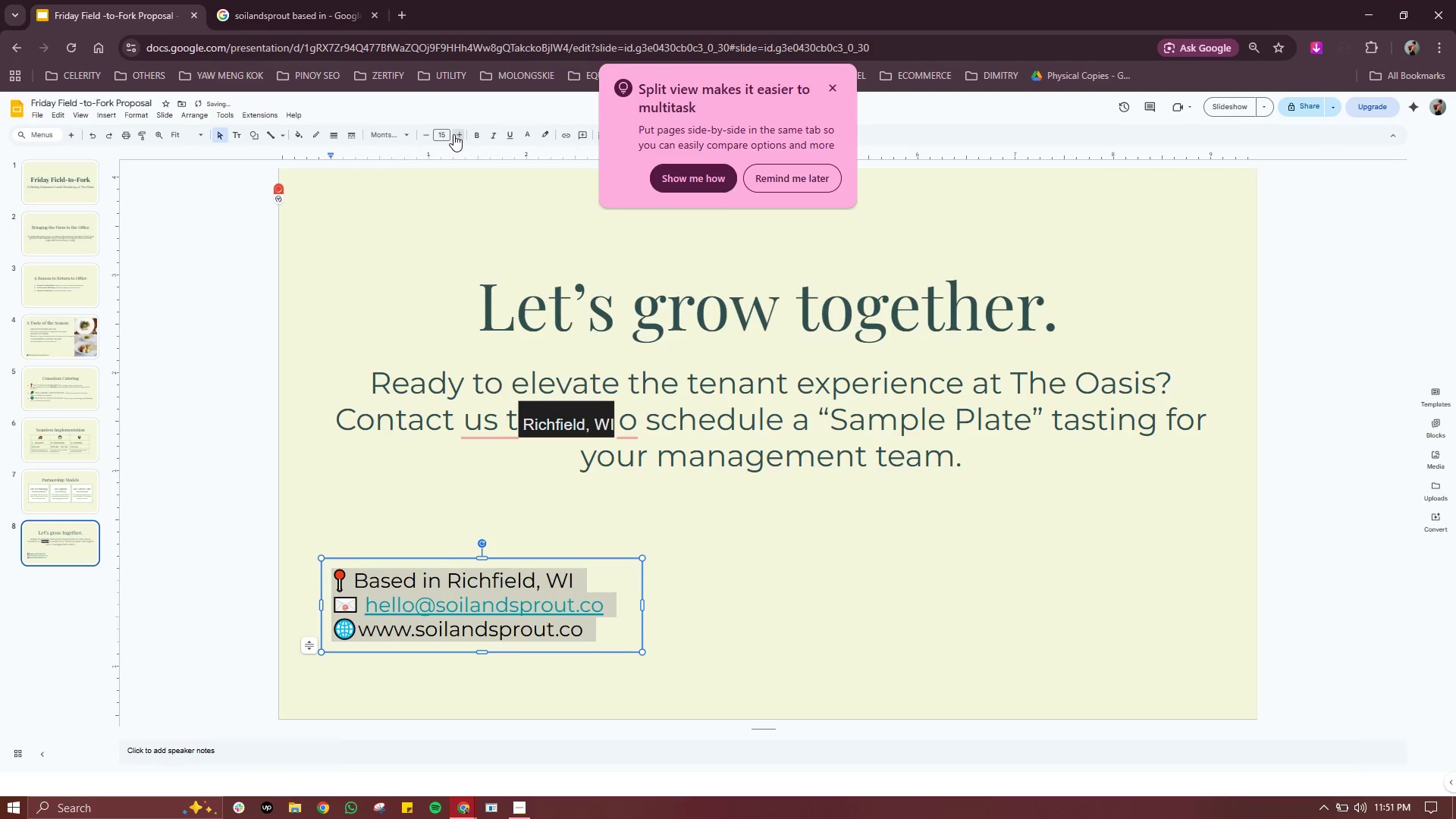 
triple_click([453, 134])
 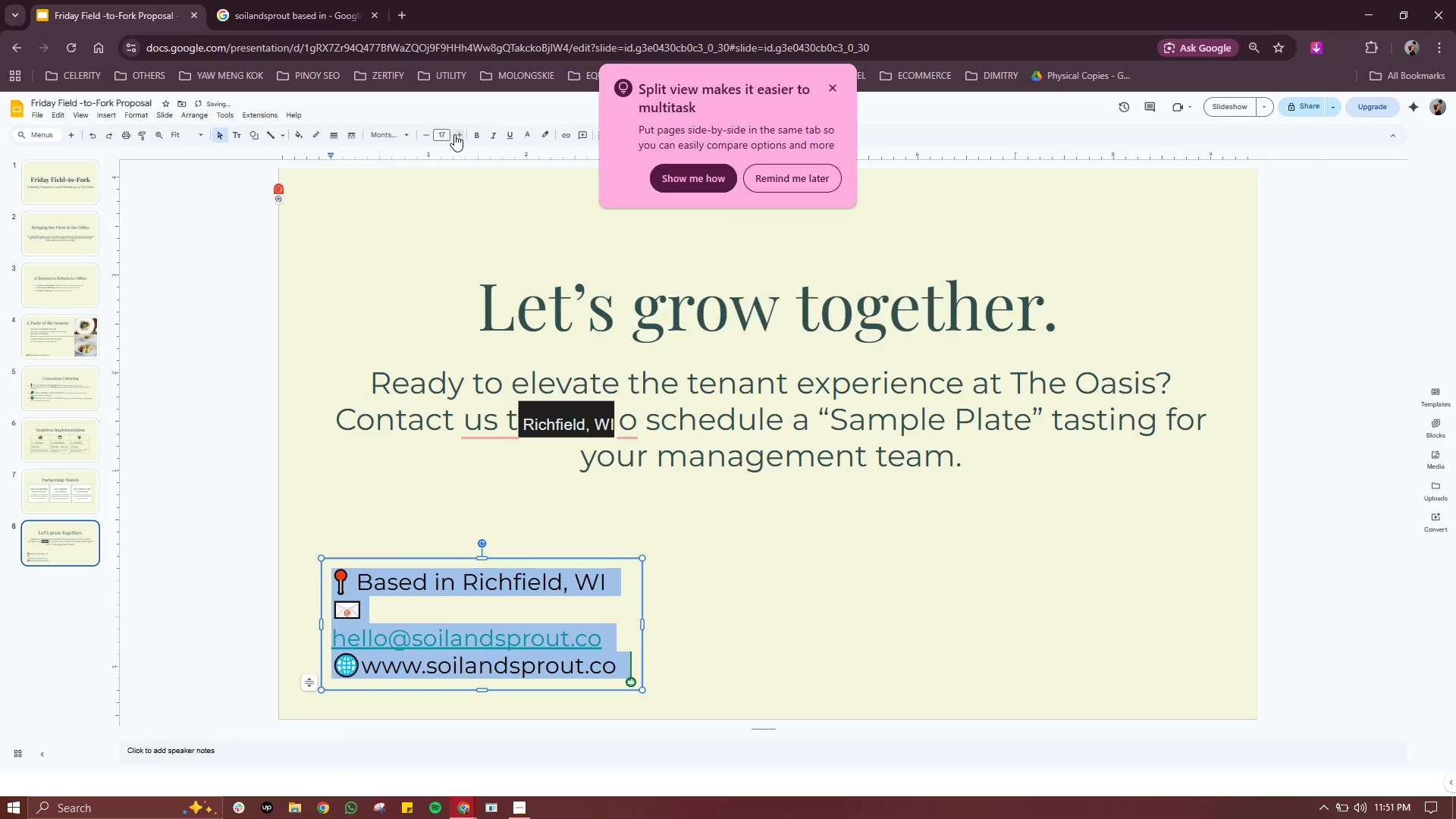 
left_click([456, 134])
 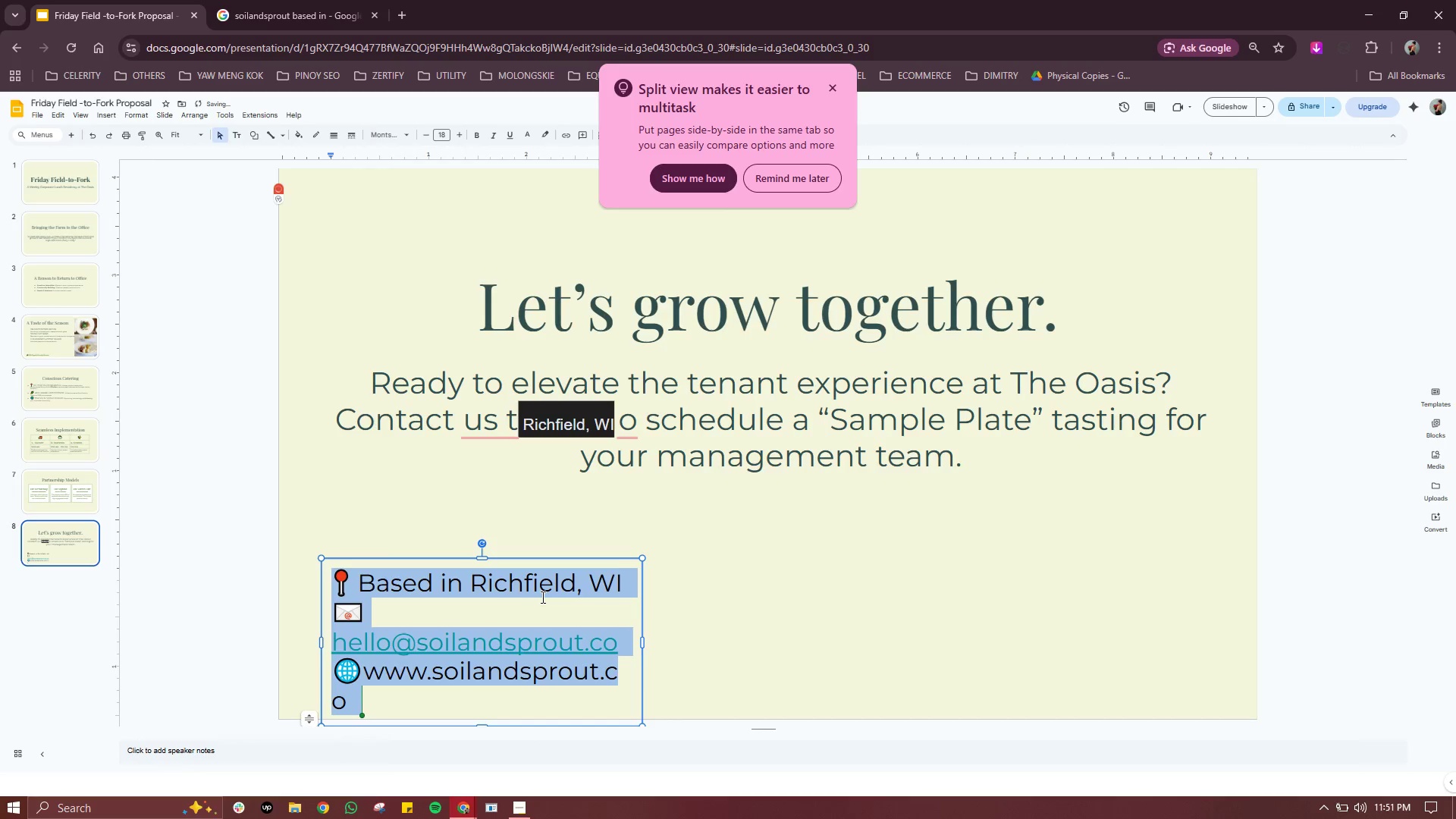 
left_click([548, 586])
 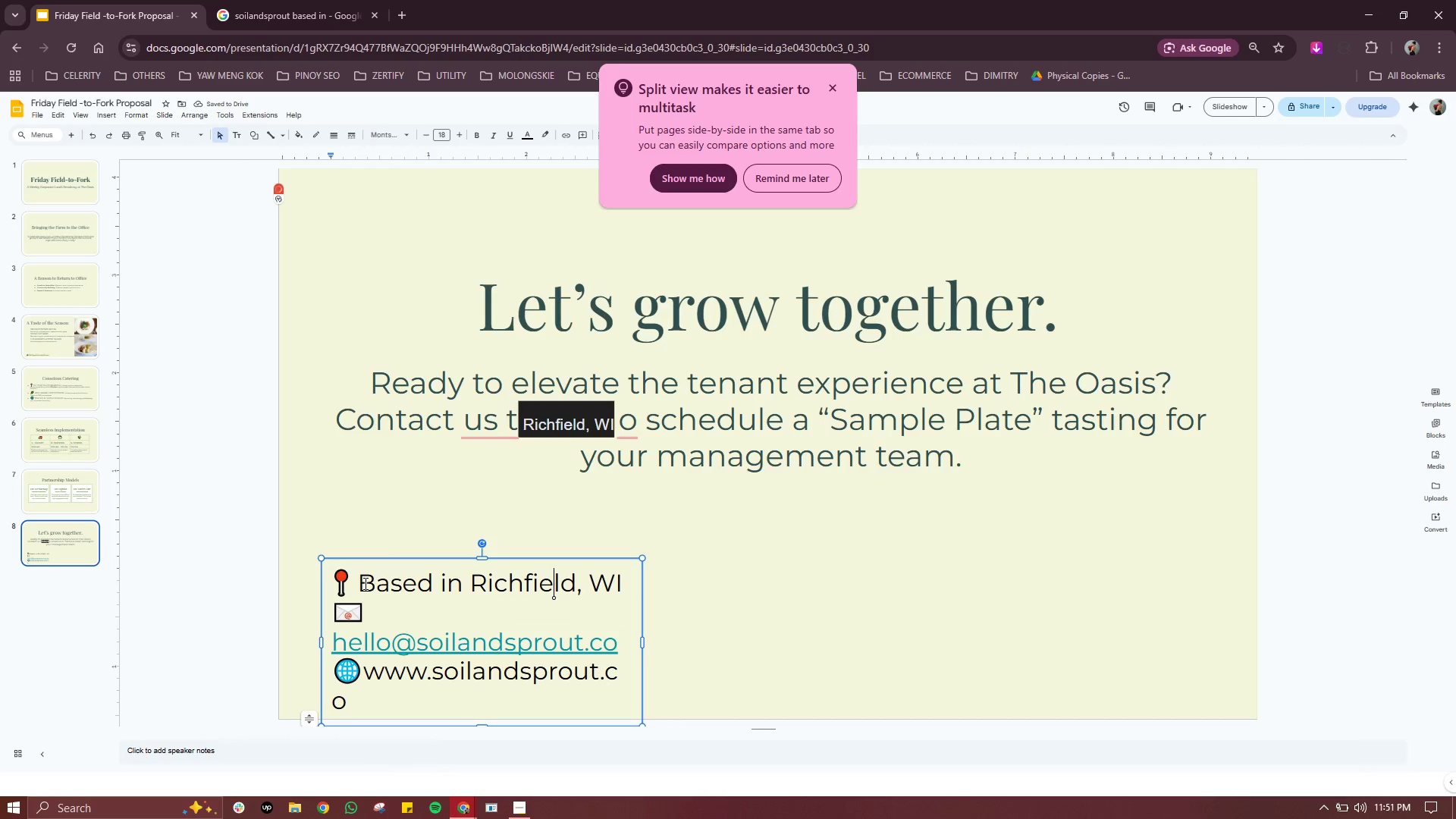 
left_click([398, 583])
 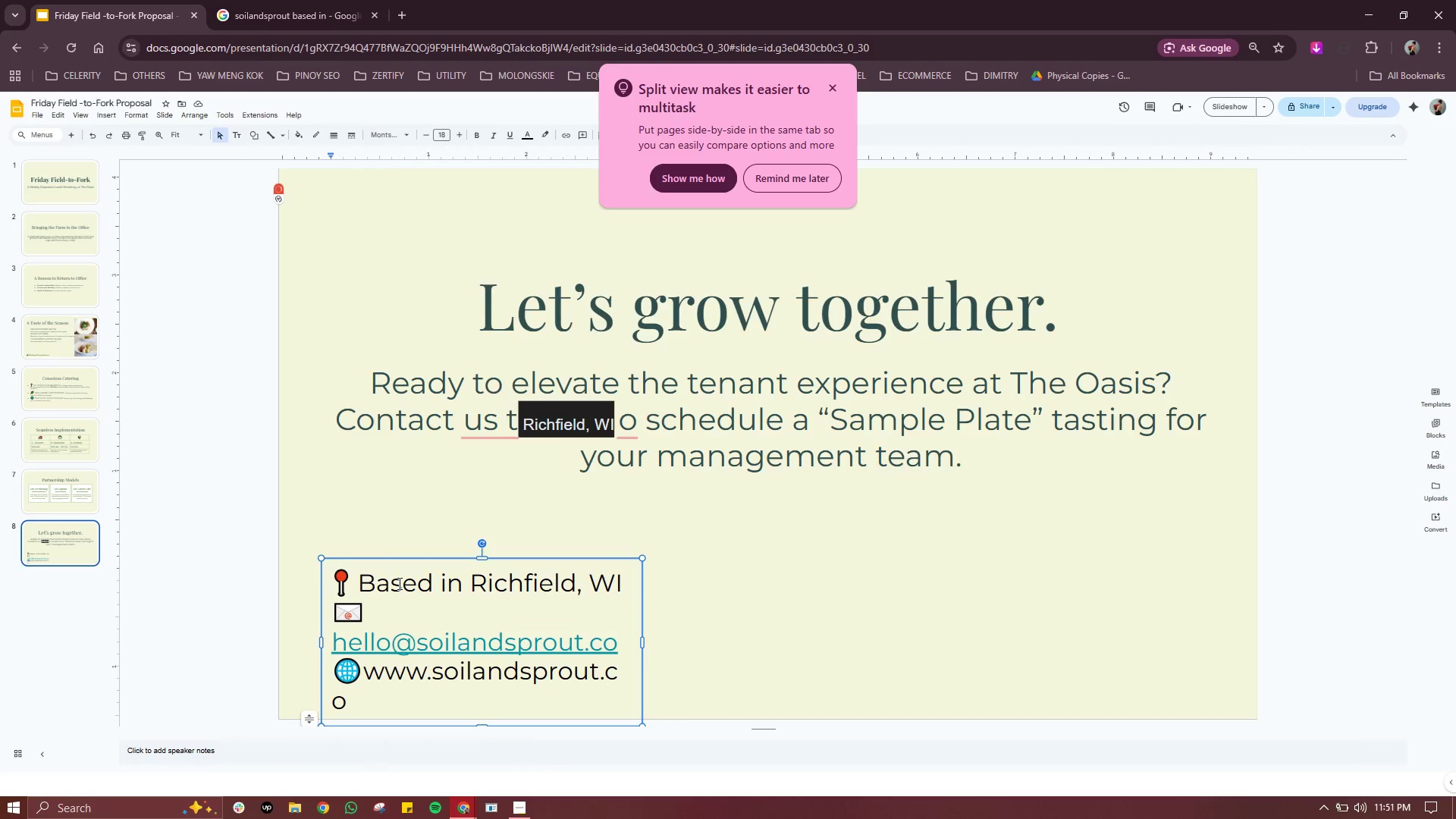 
key(Control+A)
 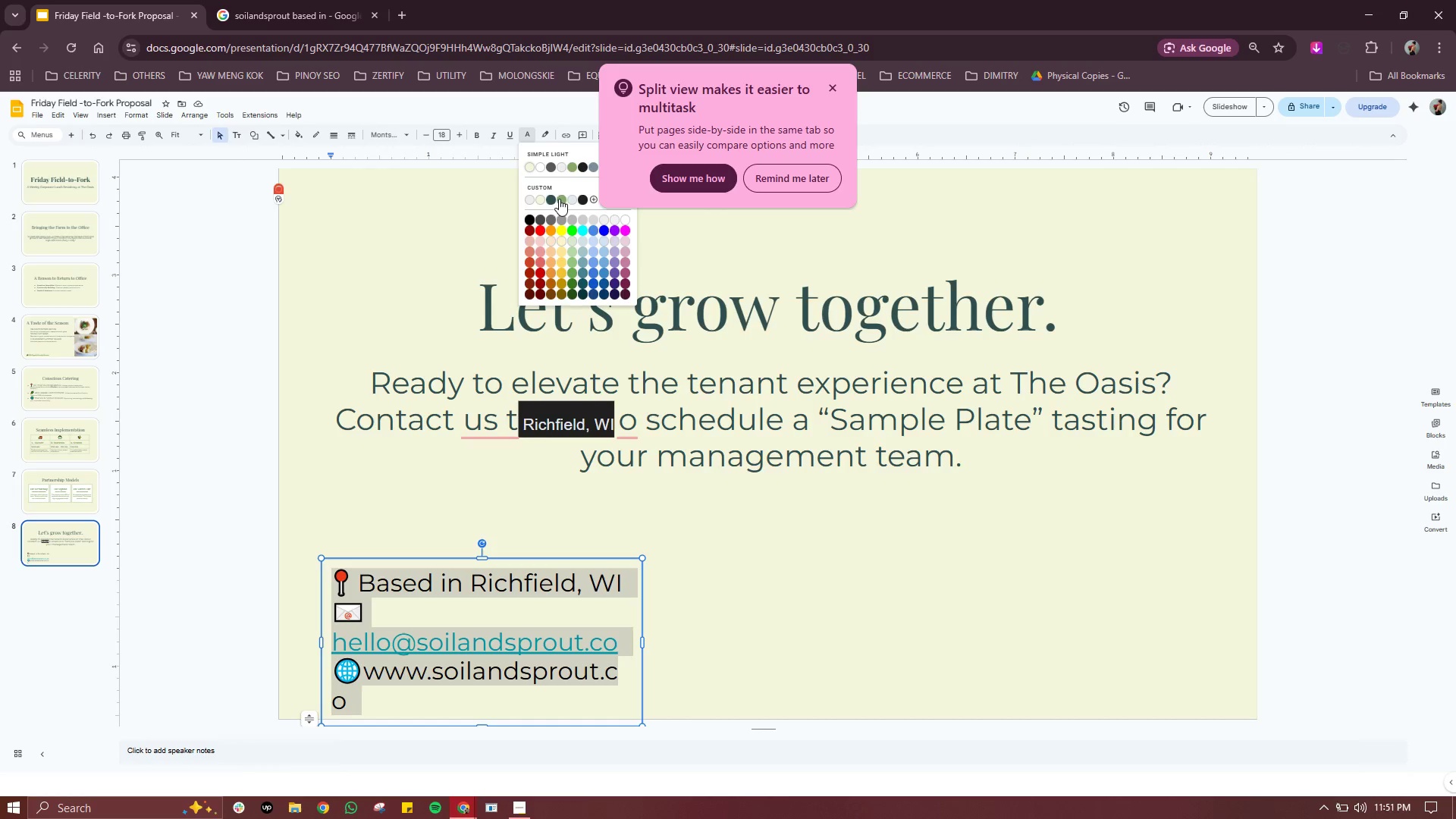 
wait(5.78)
 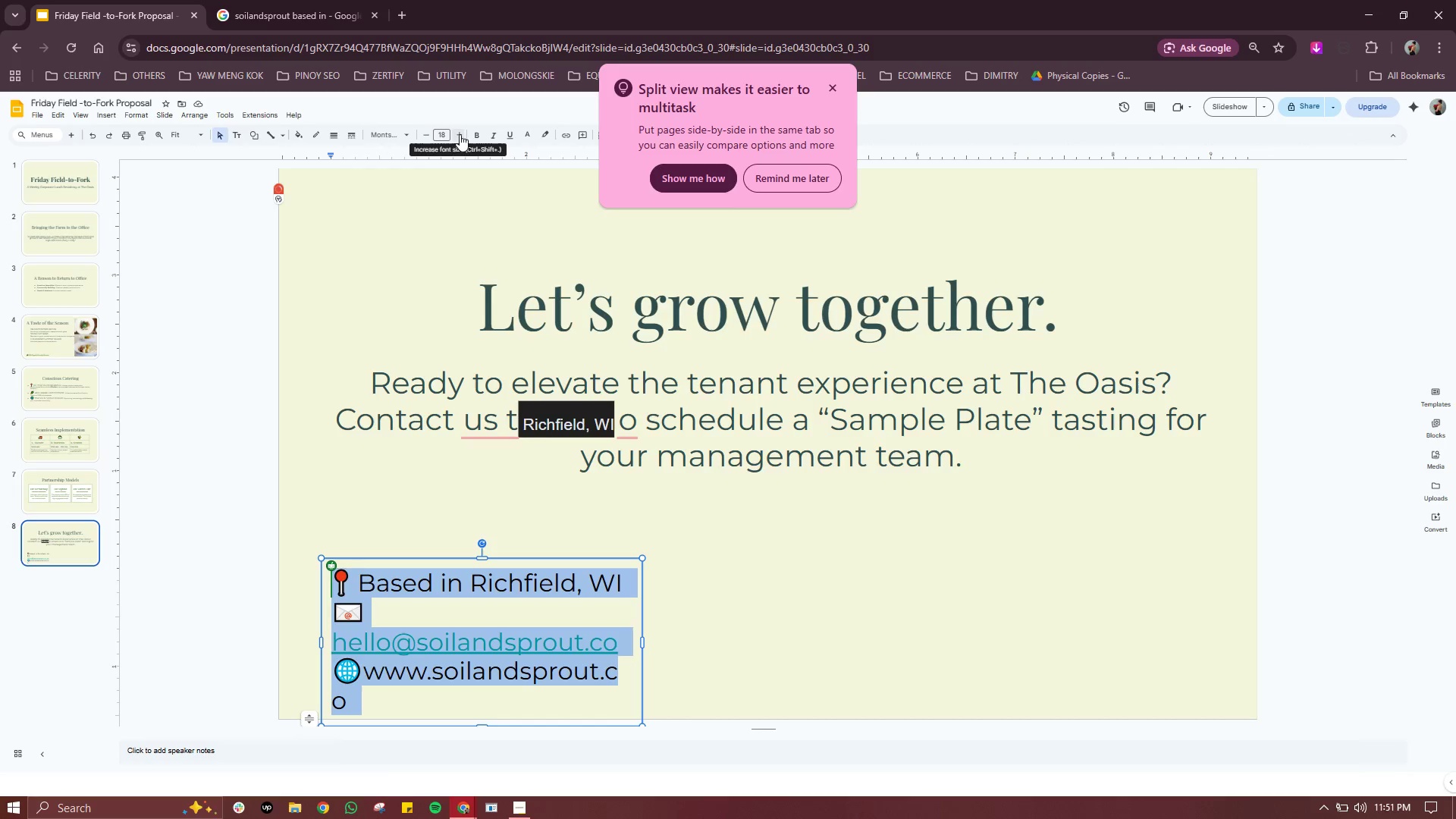 
left_click([560, 199])
 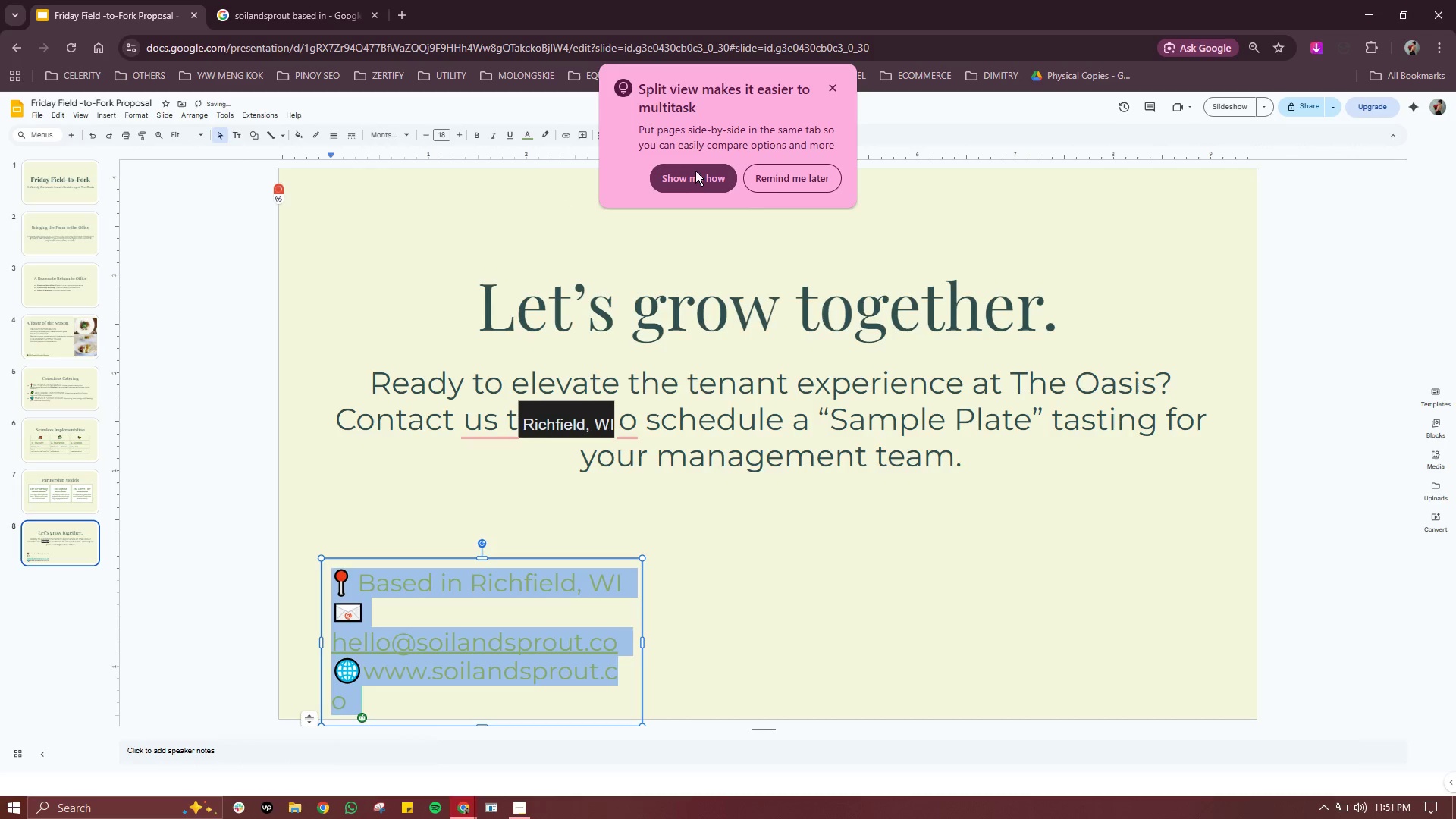 
left_click([792, 180])
 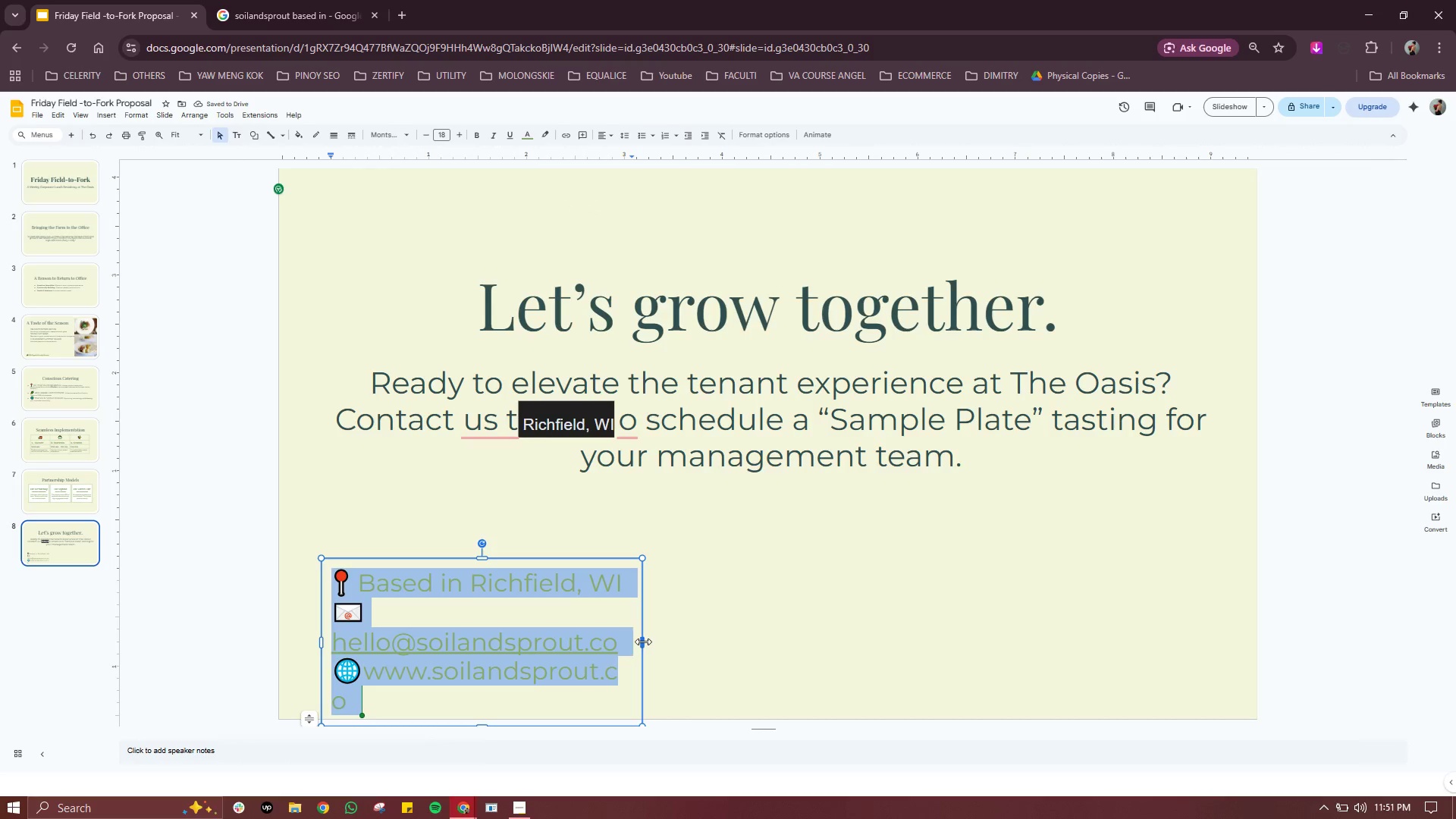 
left_click_drag(start_coordinate=[644, 642], to_coordinate=[730, 631])
 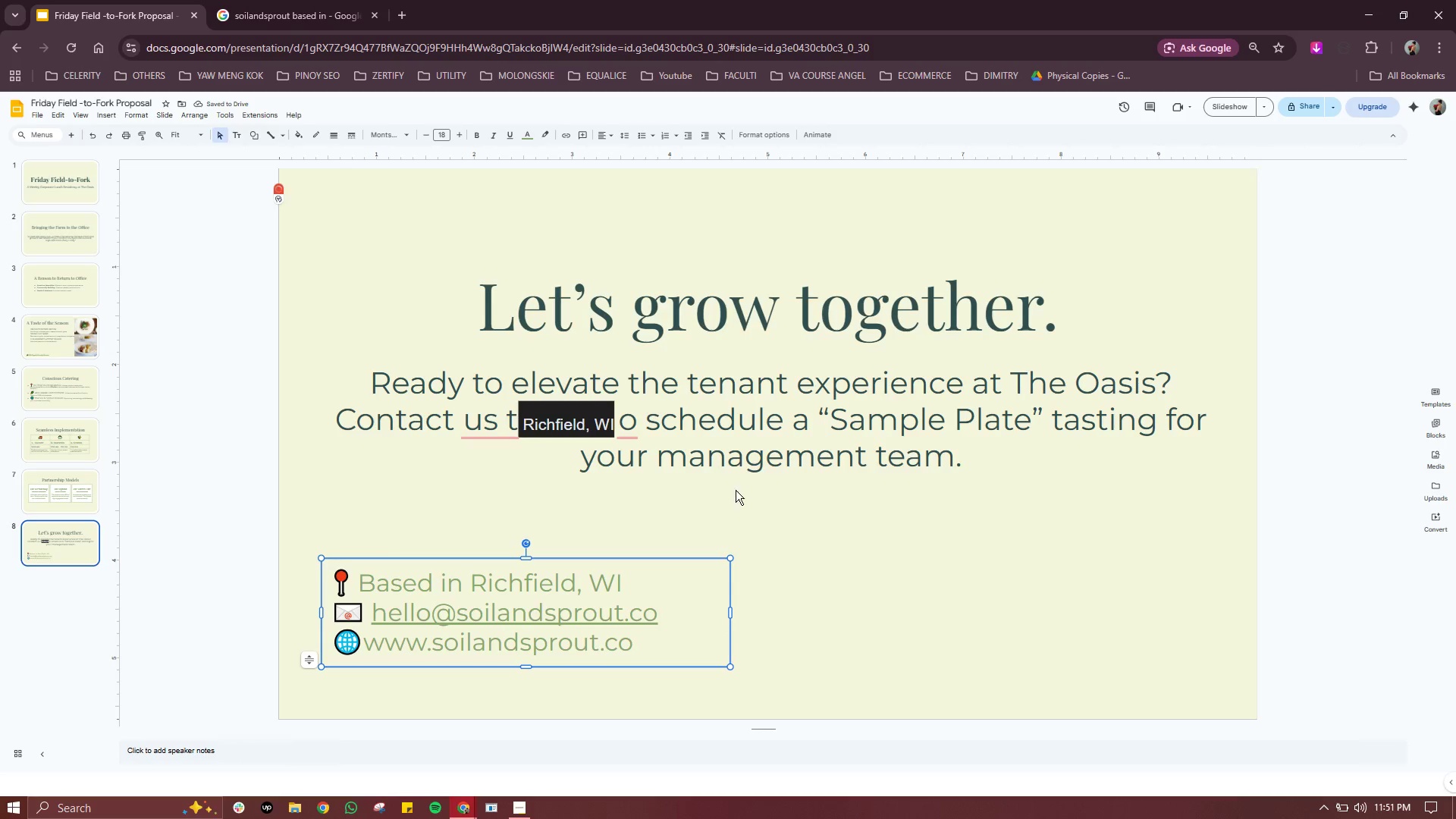 
left_click([604, 137])
 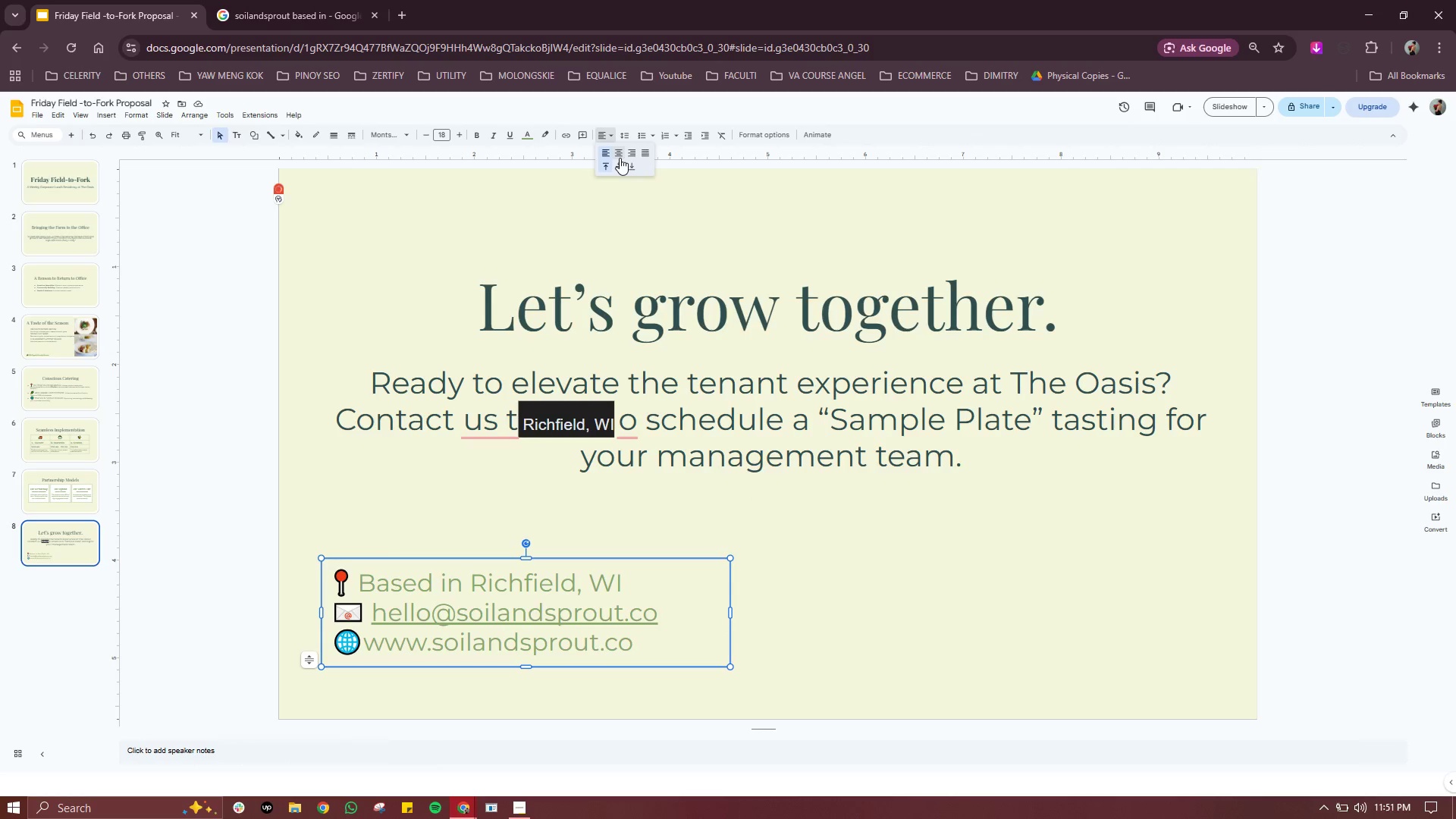 
left_click([620, 155])
 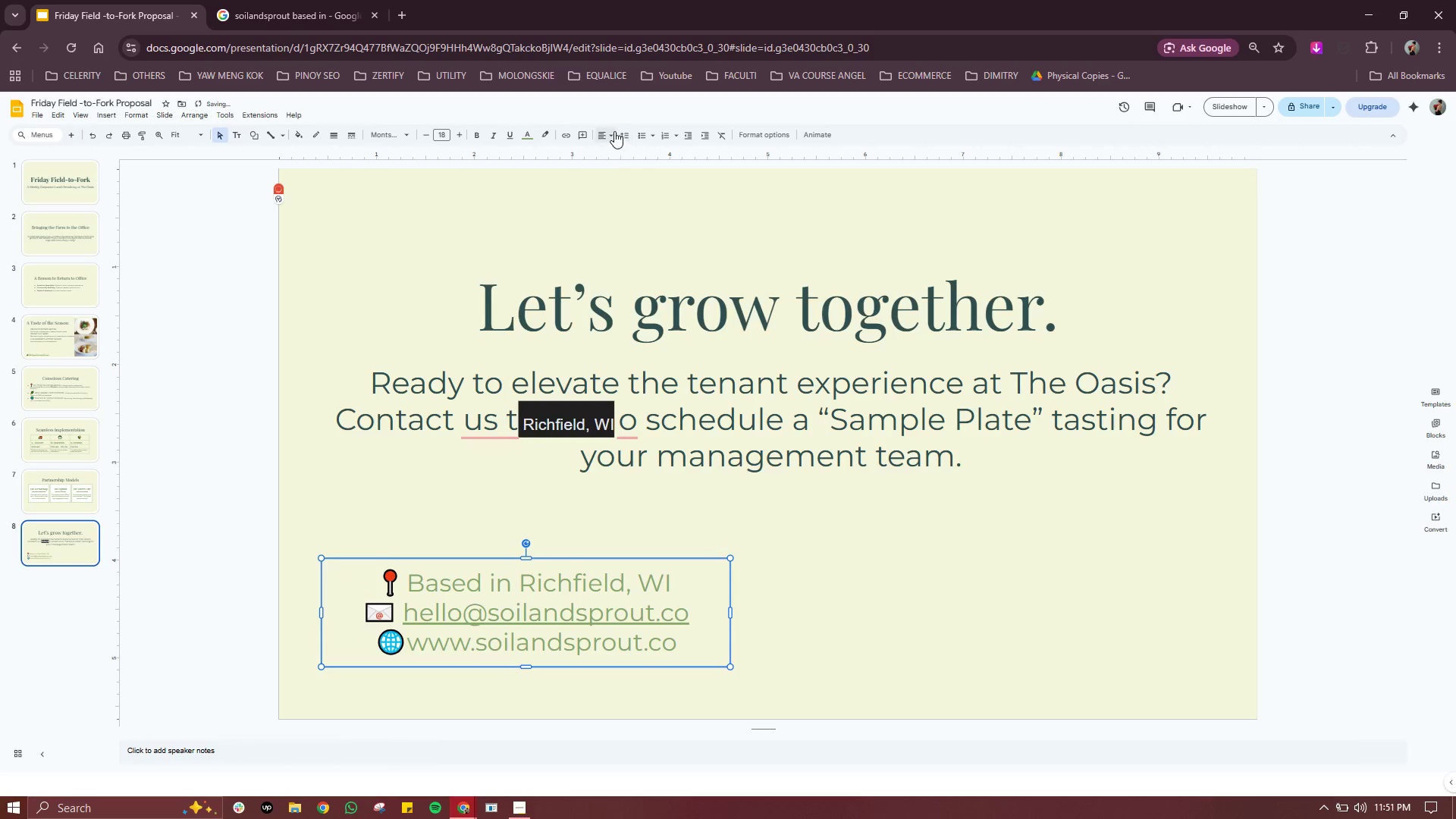 
left_click([613, 131])
 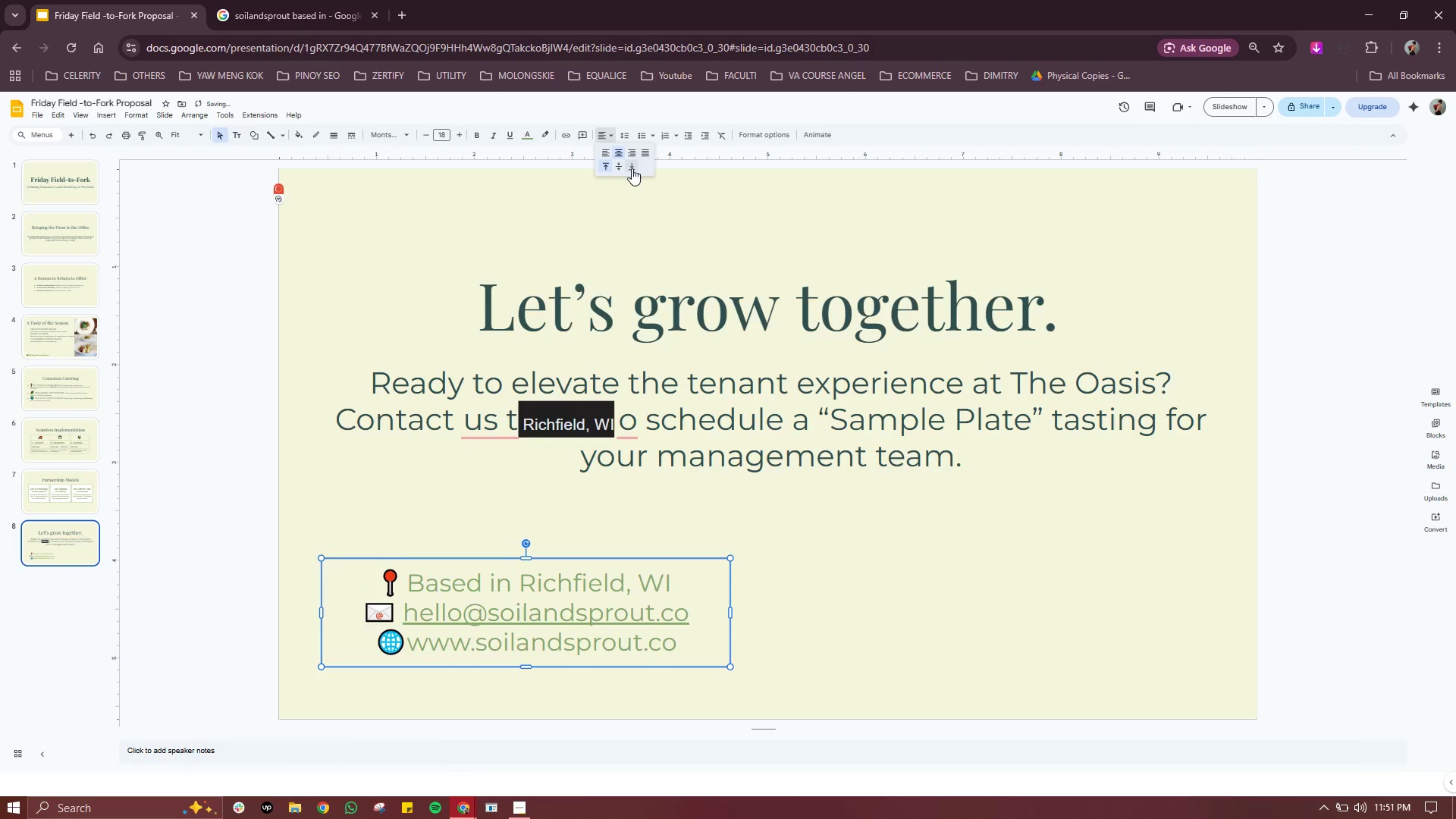 
left_click([632, 168])
 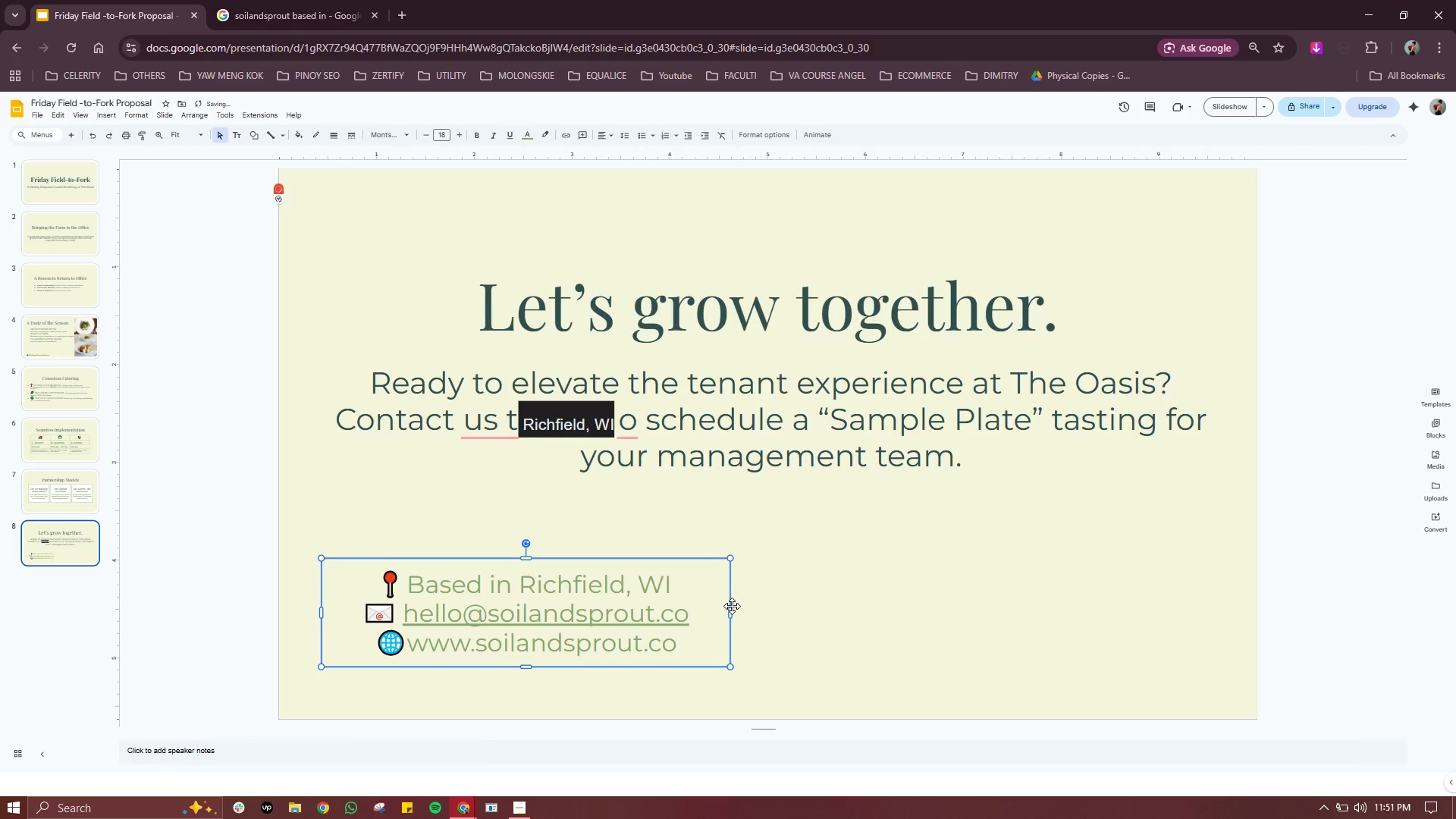 
left_click_drag(start_coordinate=[732, 606], to_coordinate=[977, 601])
 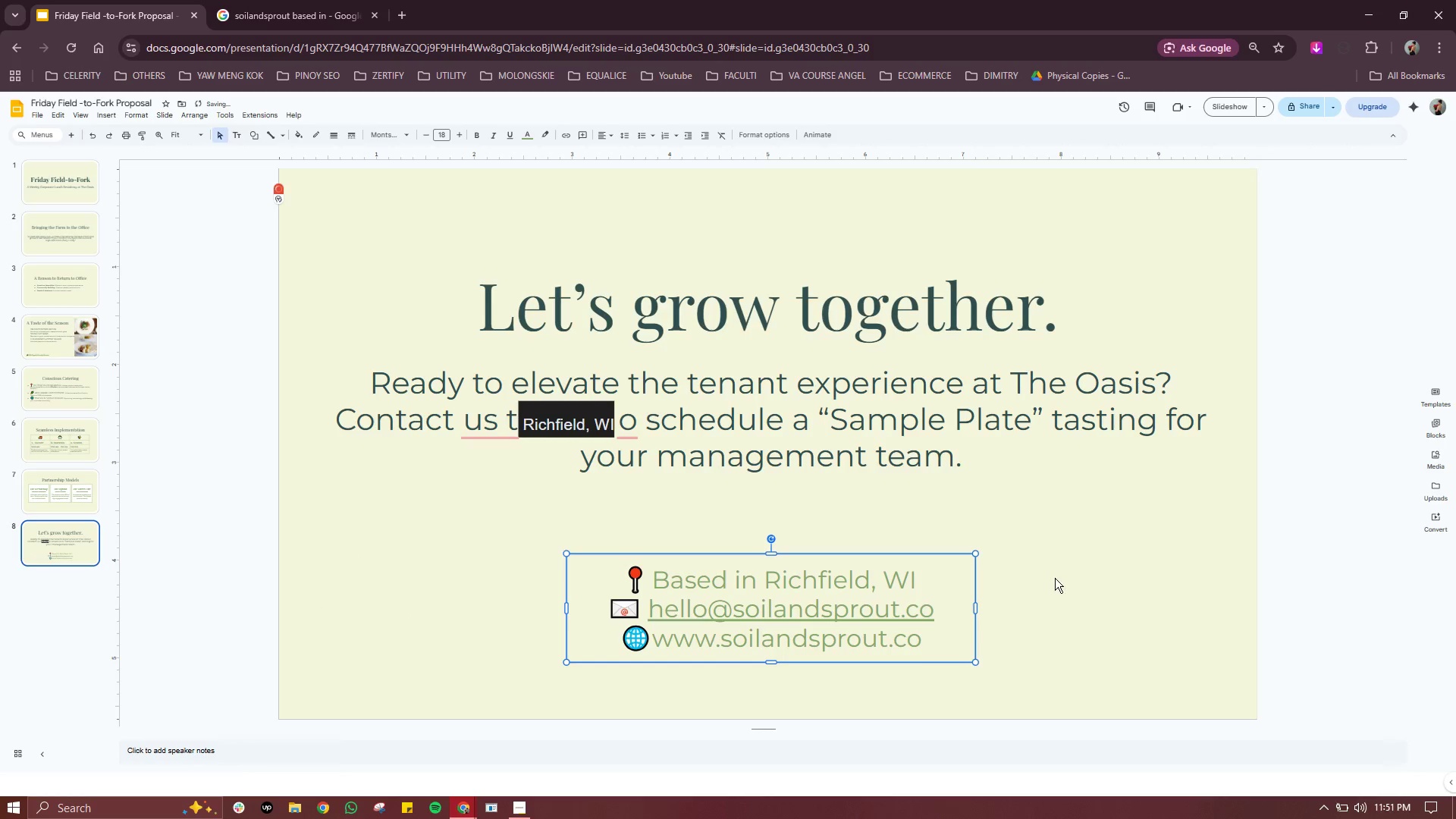 
left_click([1056, 577])
 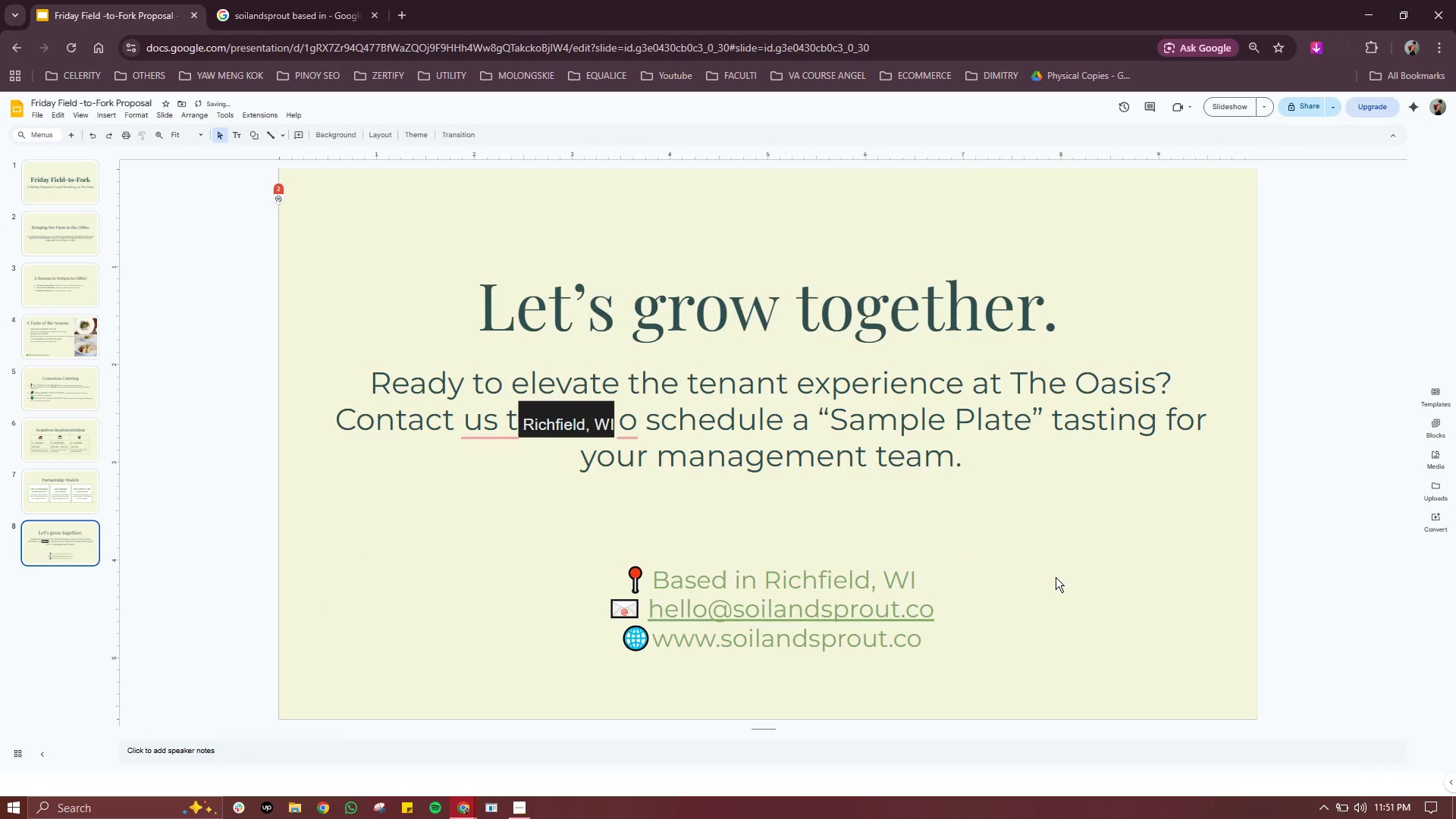 
scroll: coordinate [1056, 577], scroll_direction: down, amount: 1.0
 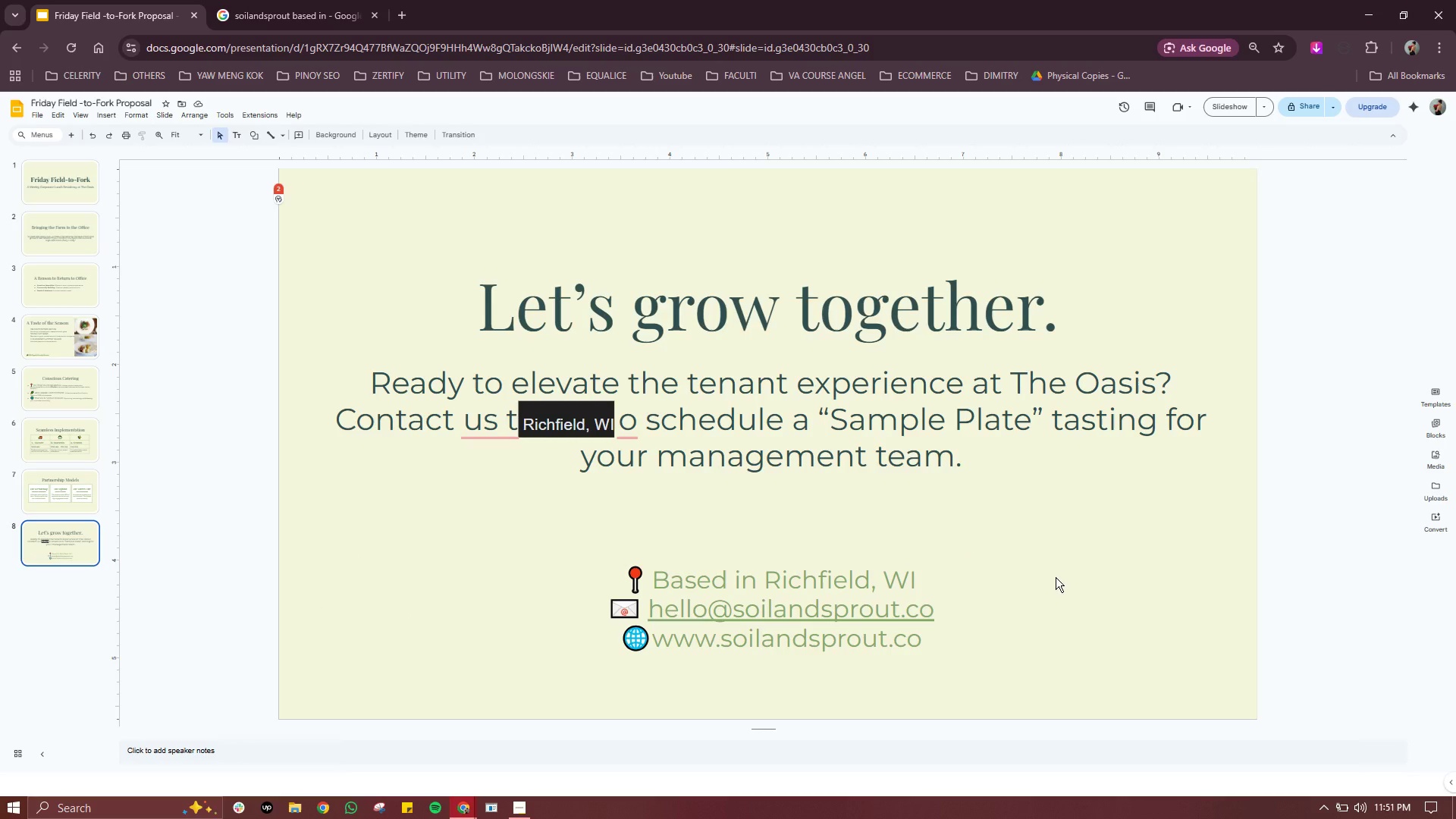 
wait(12.14)
 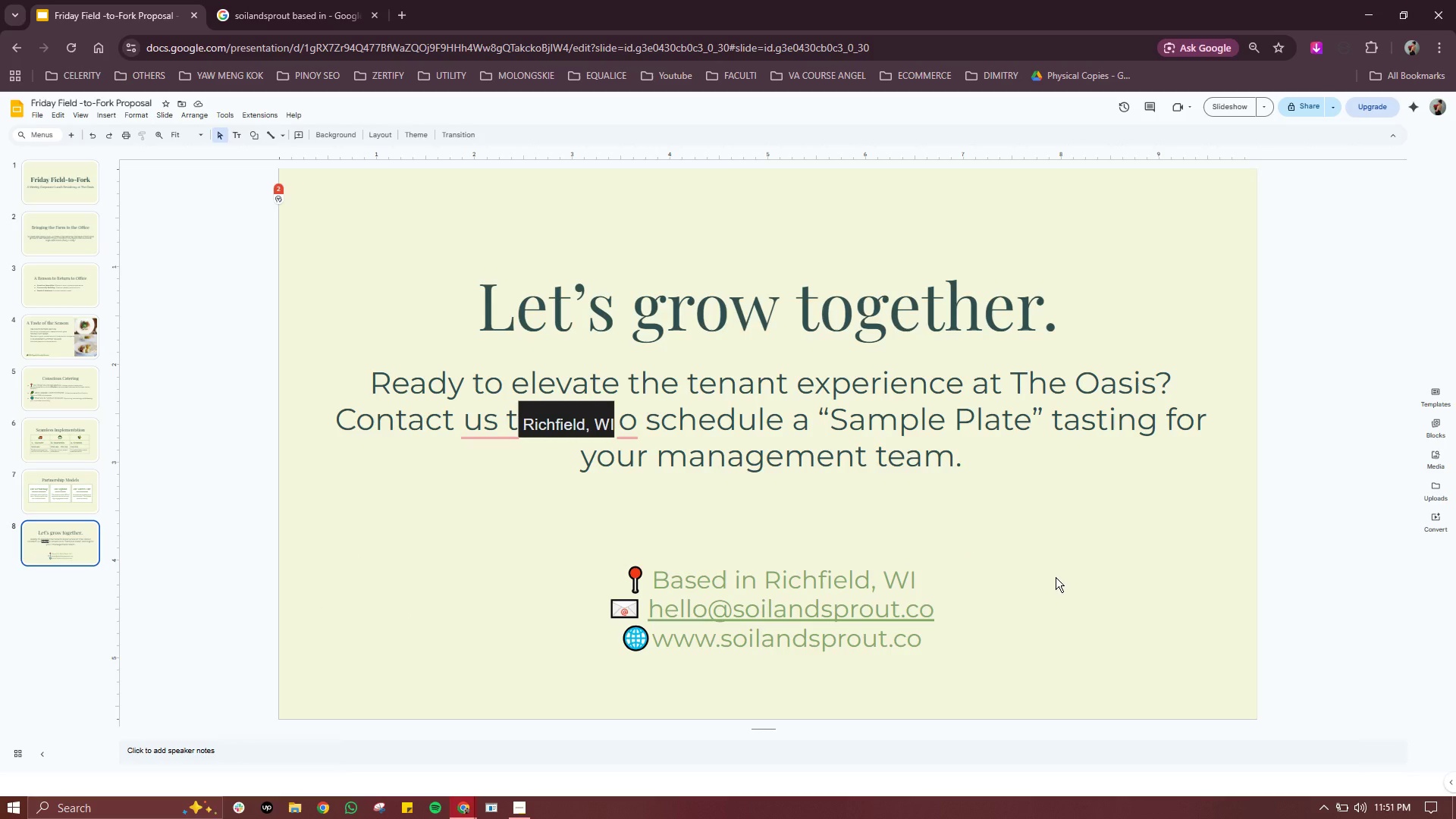 
left_click([566, 428])
 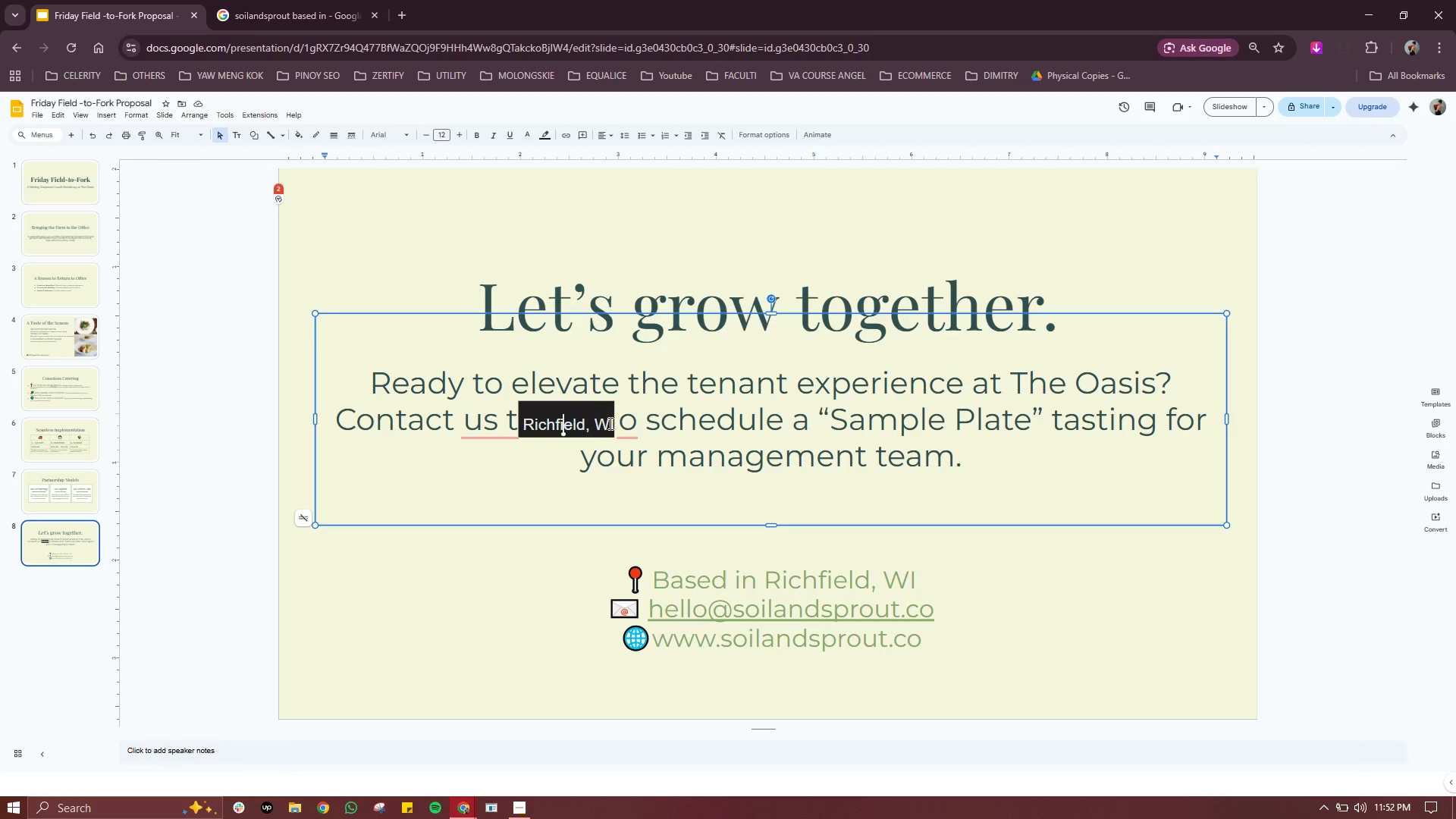 
left_click_drag(start_coordinate=[621, 423], to_coordinate=[533, 424])
 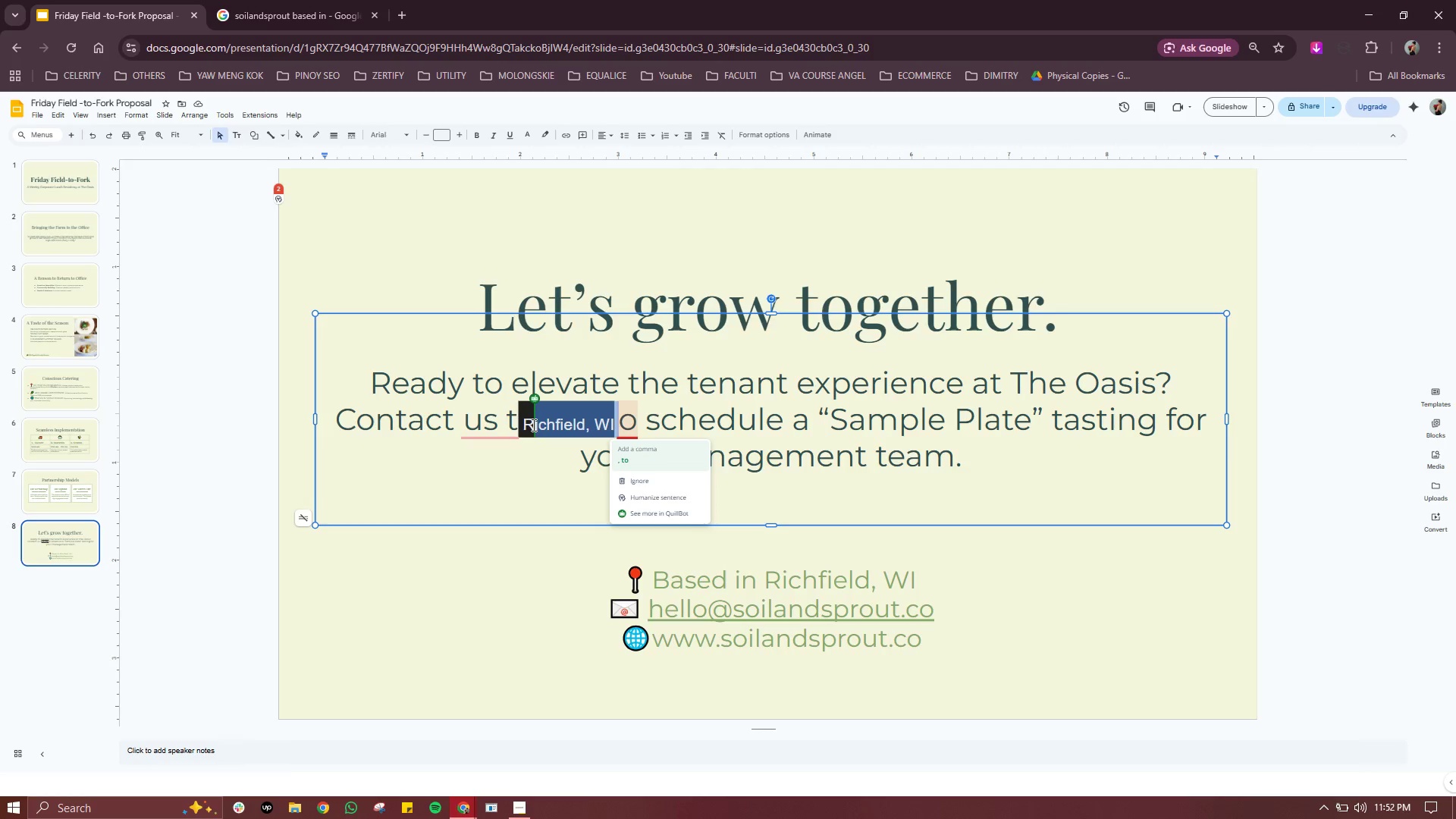 
key(Backspace)
 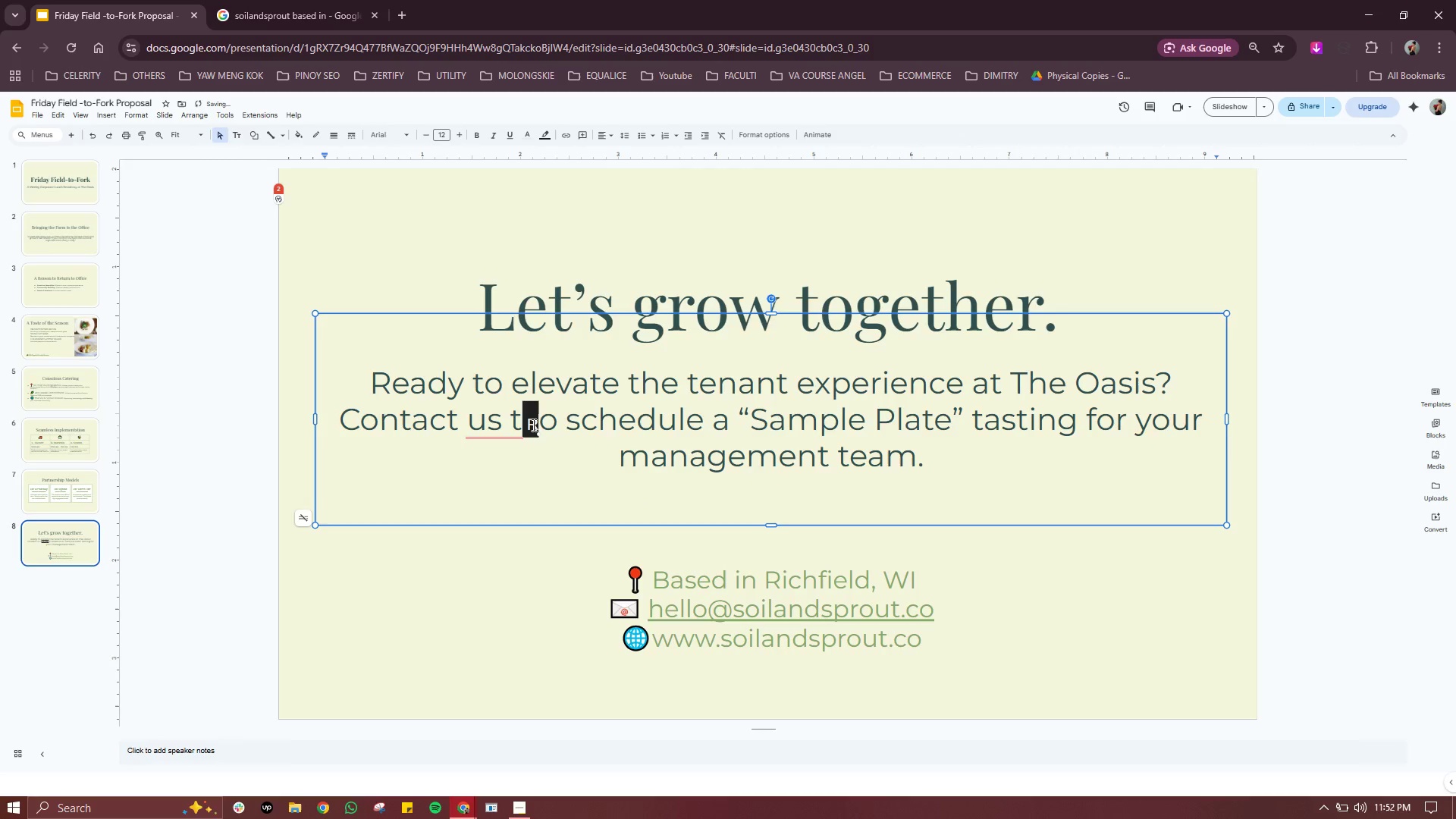 
key(Backspace)
 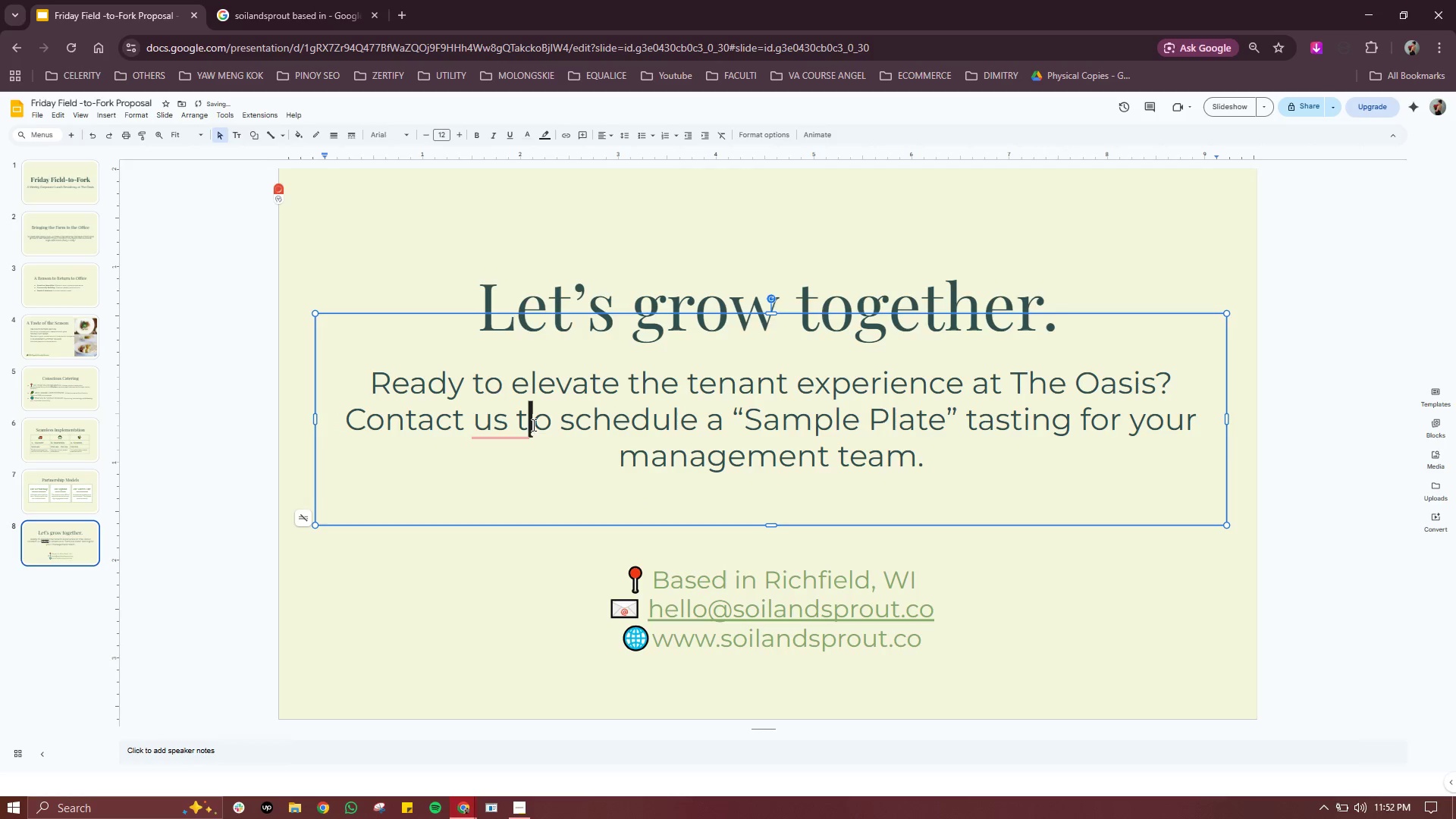 
key(Backspace)
 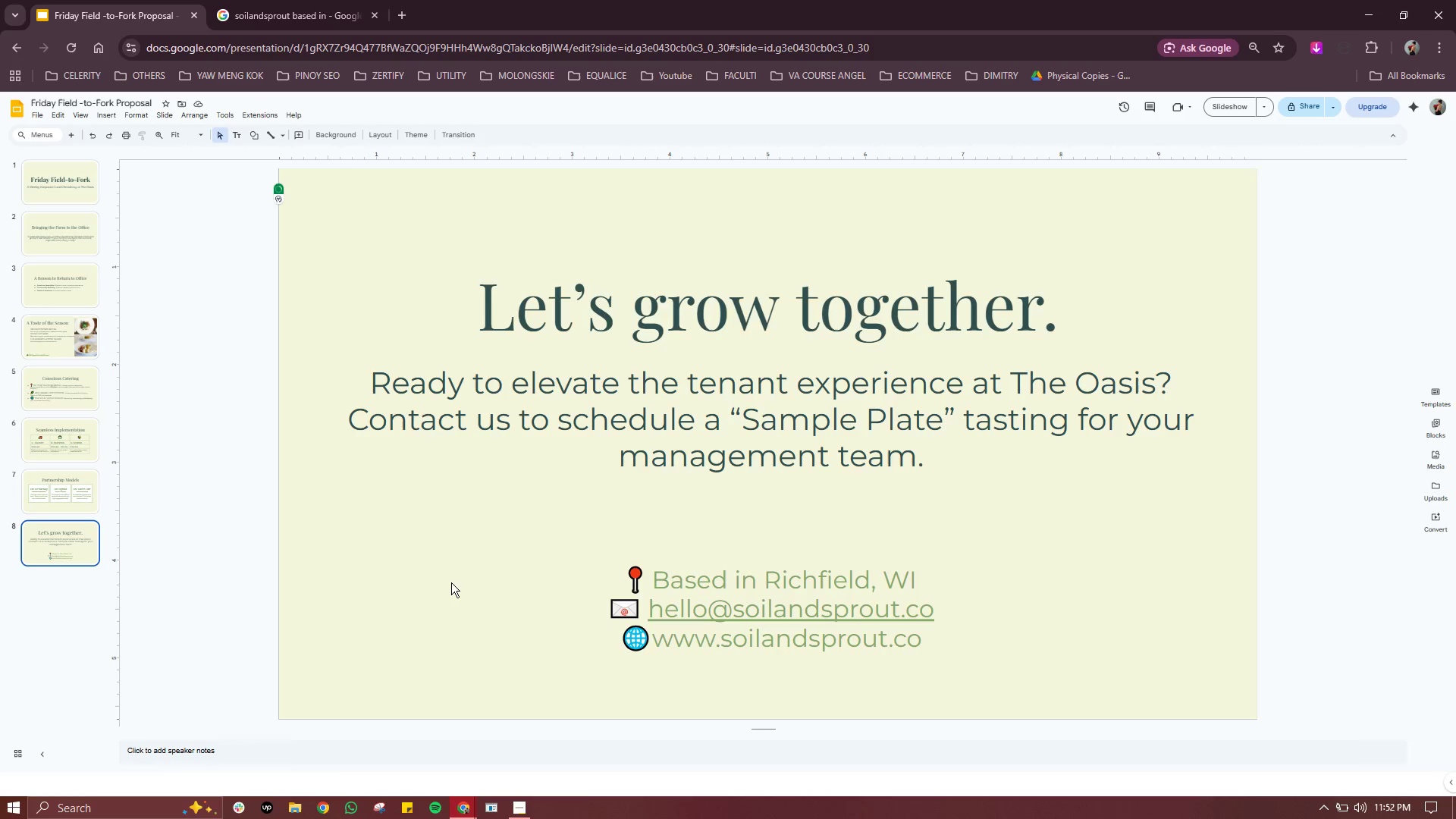 
wait(15.56)
 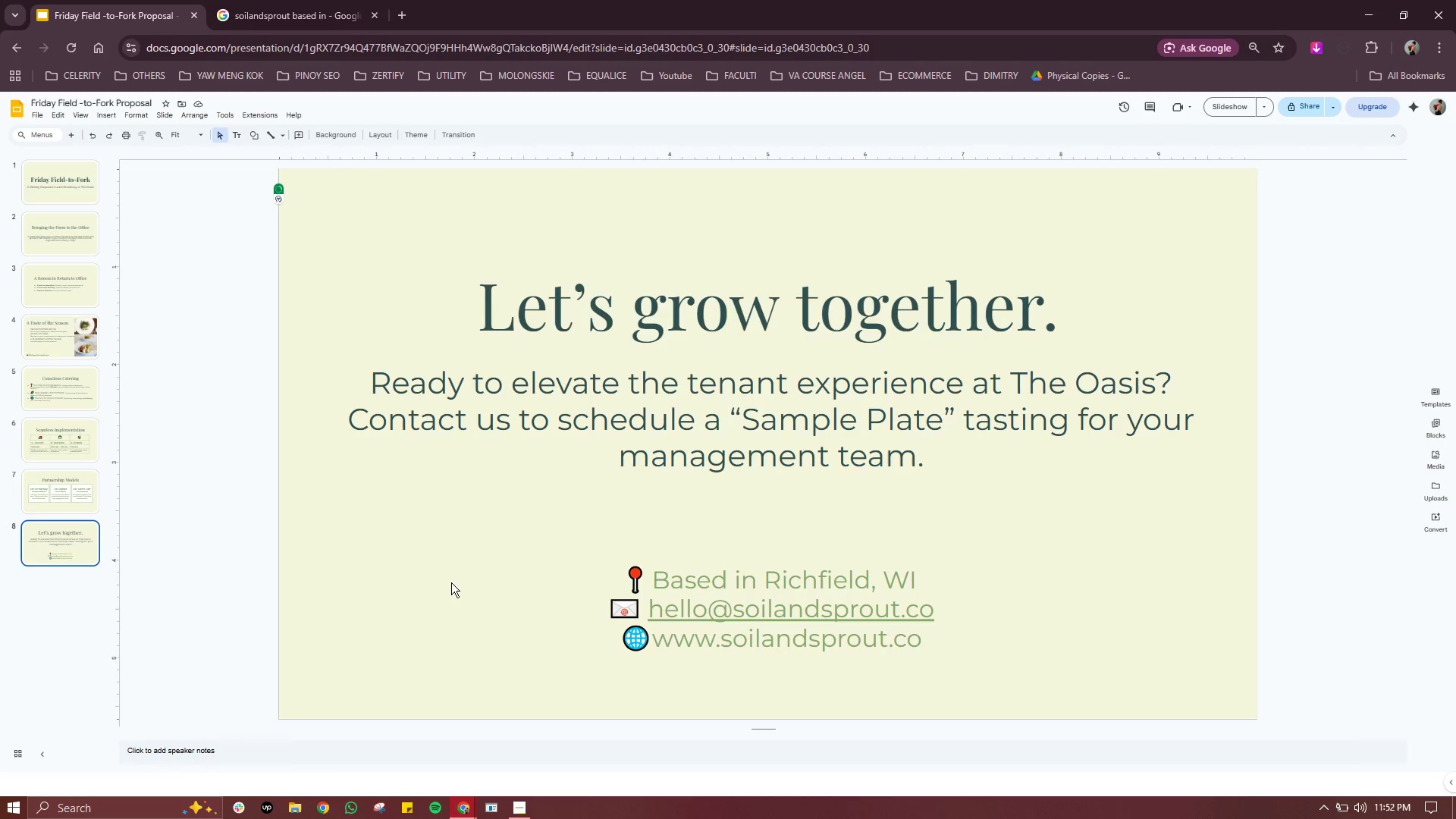 
left_click([1063, 509])
 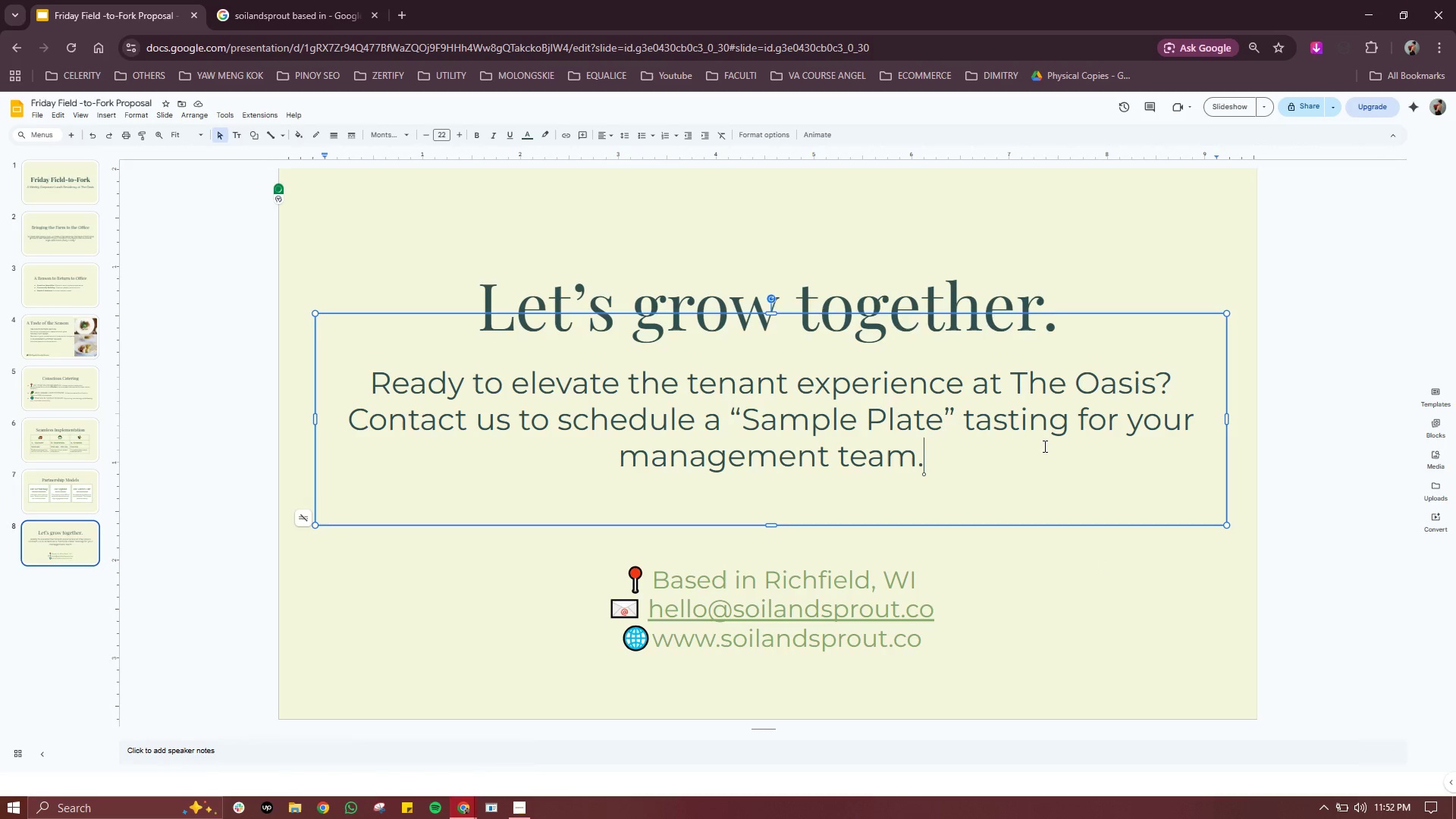 
left_click([1043, 446])
 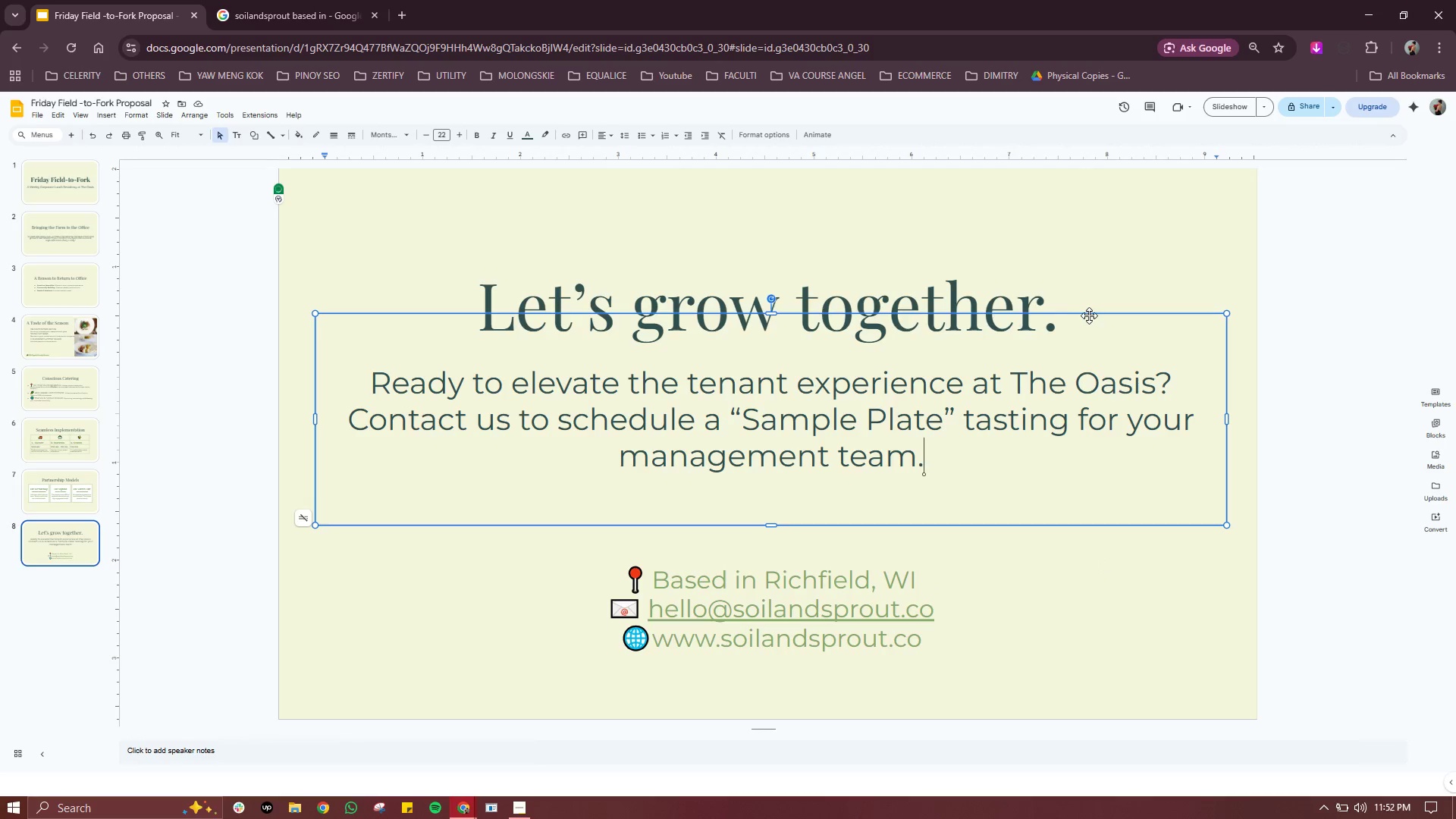 
left_click_drag(start_coordinate=[1089, 315], to_coordinate=[1089, 331])
 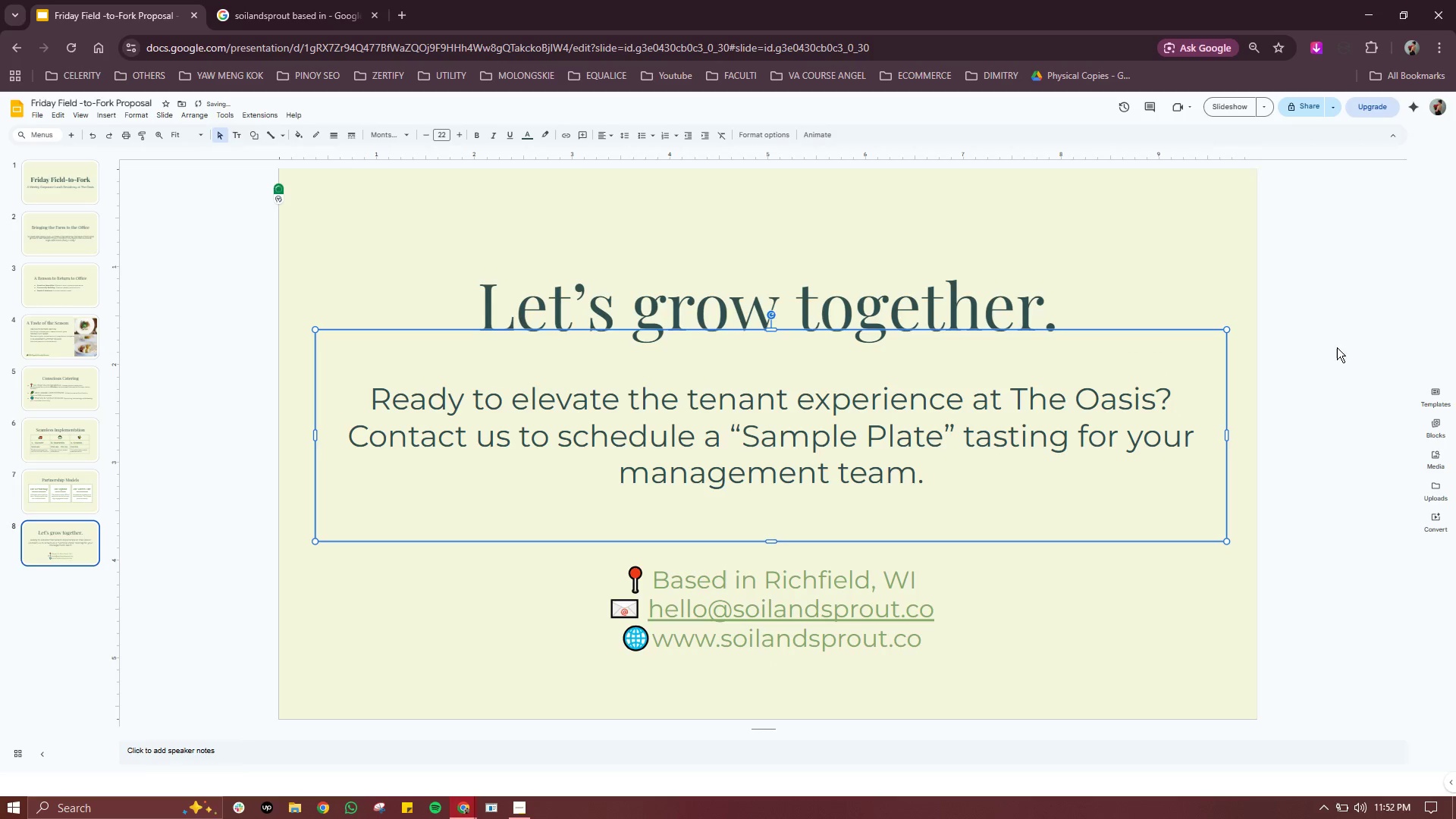 
left_click([1337, 347])
 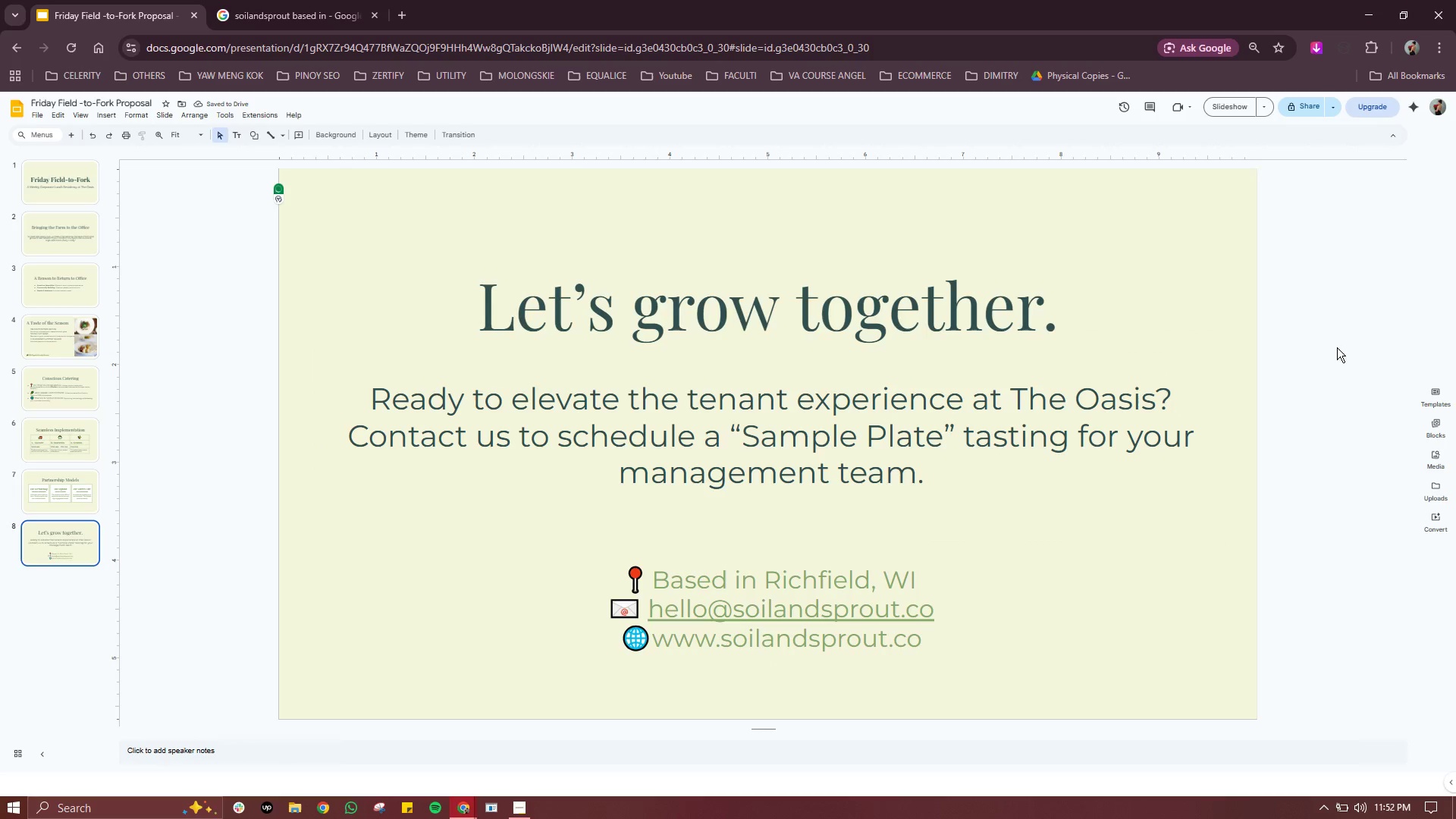 
wait(8.53)
 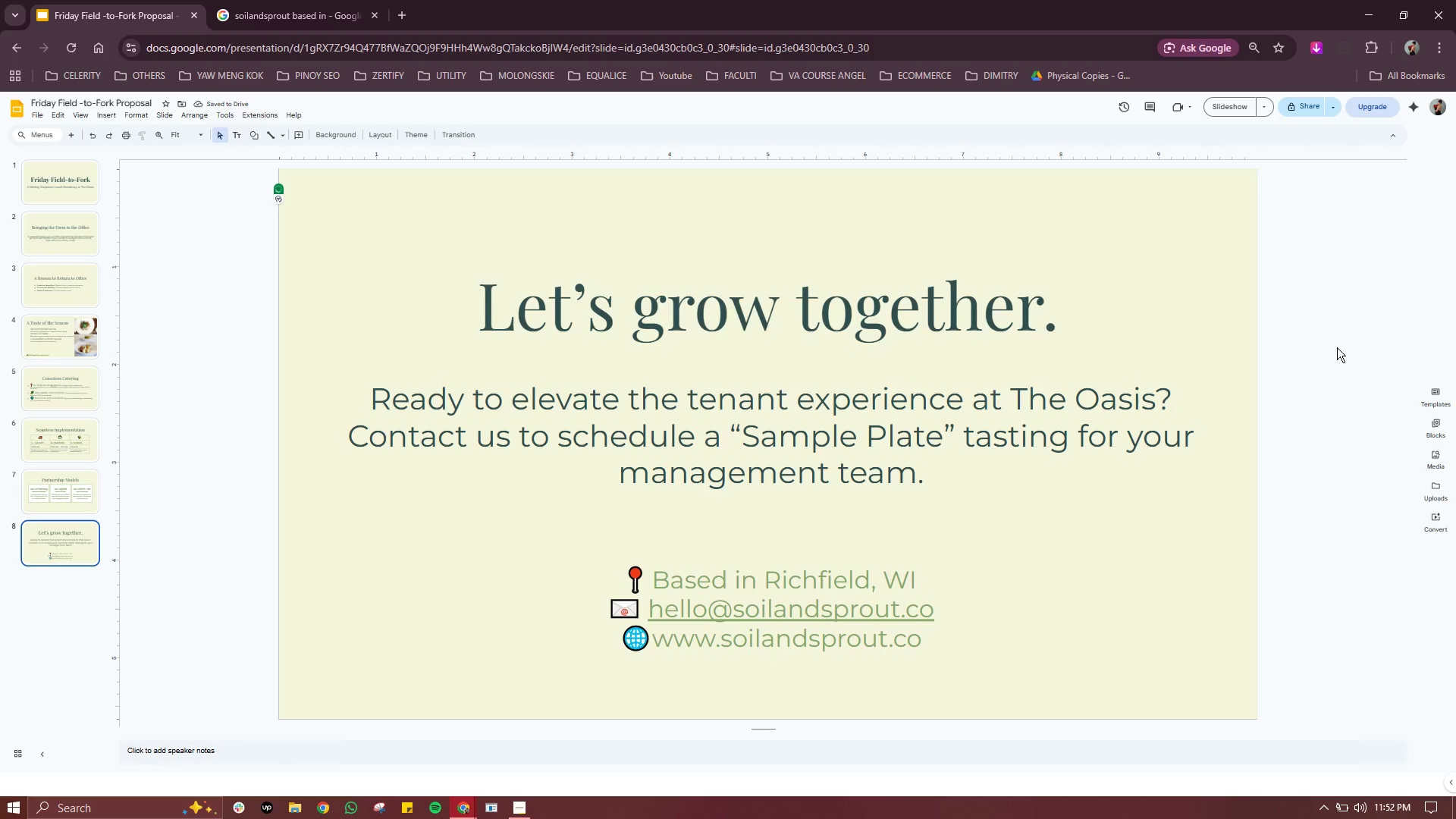 
left_click([882, 563])
 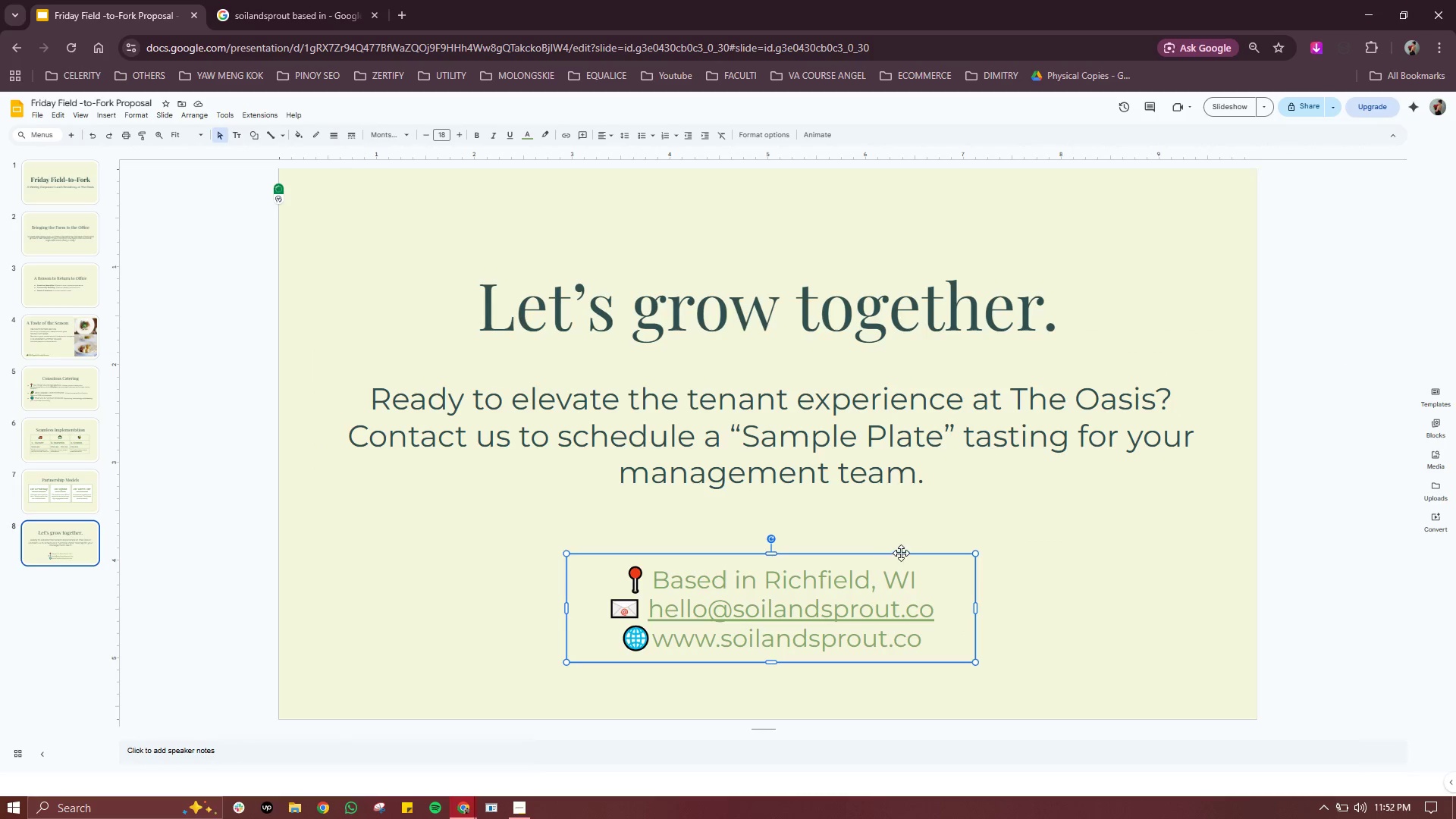 
left_click_drag(start_coordinate=[901, 551], to_coordinate=[1135, 552])
 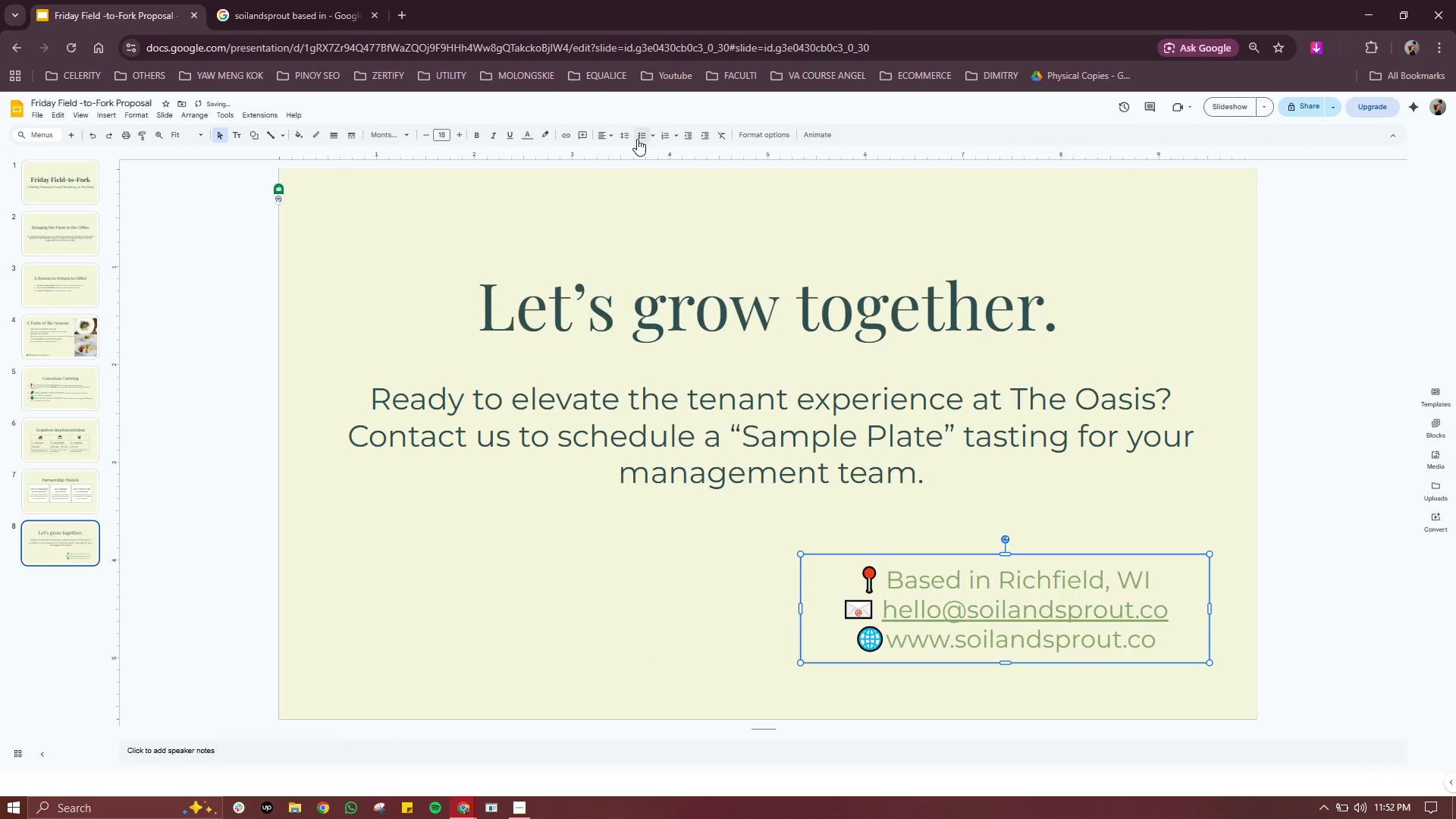 
left_click([605, 136])
 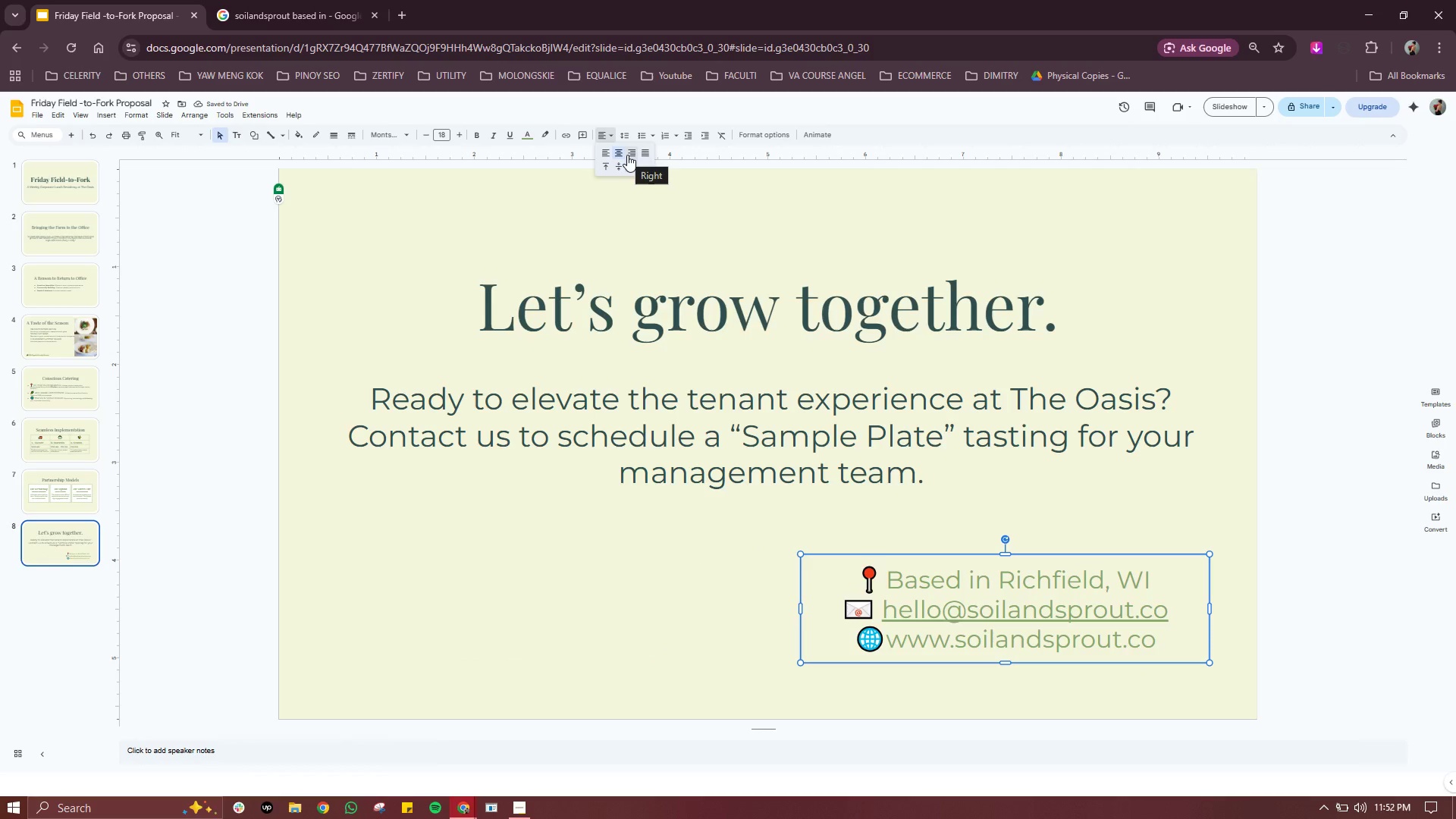 
left_click([629, 155])
 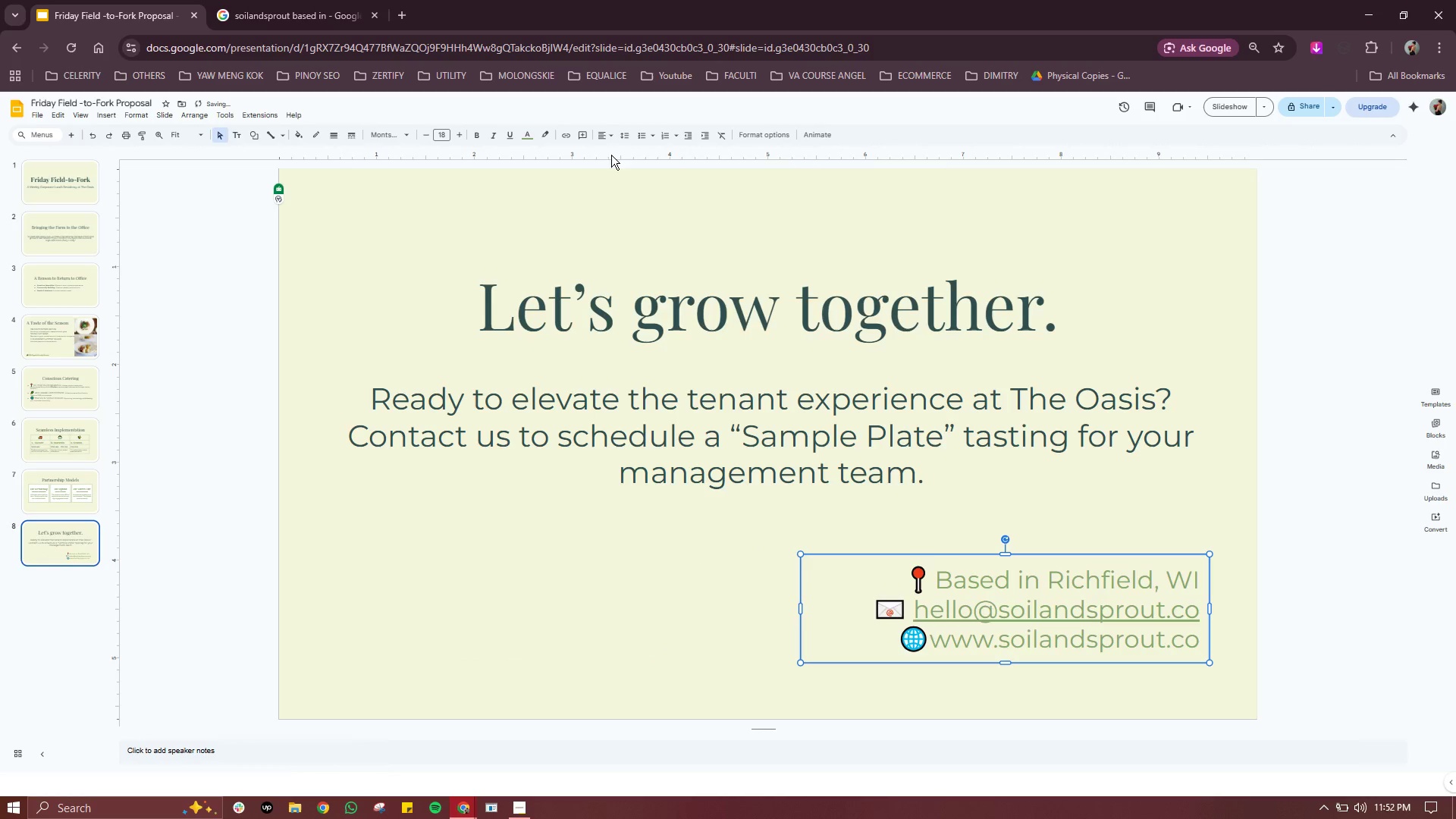 
left_click([604, 136])
 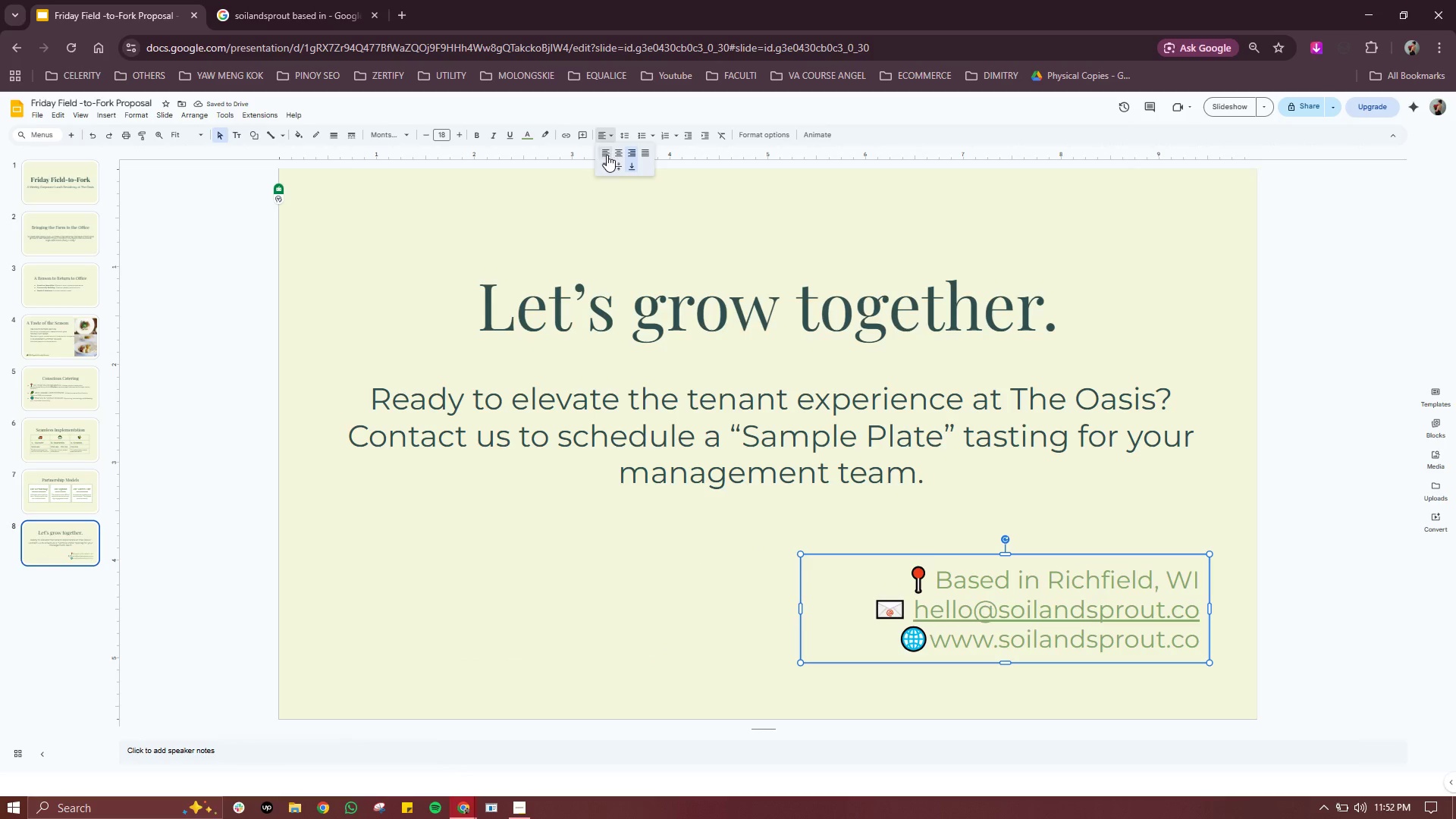 
left_click([607, 155])
 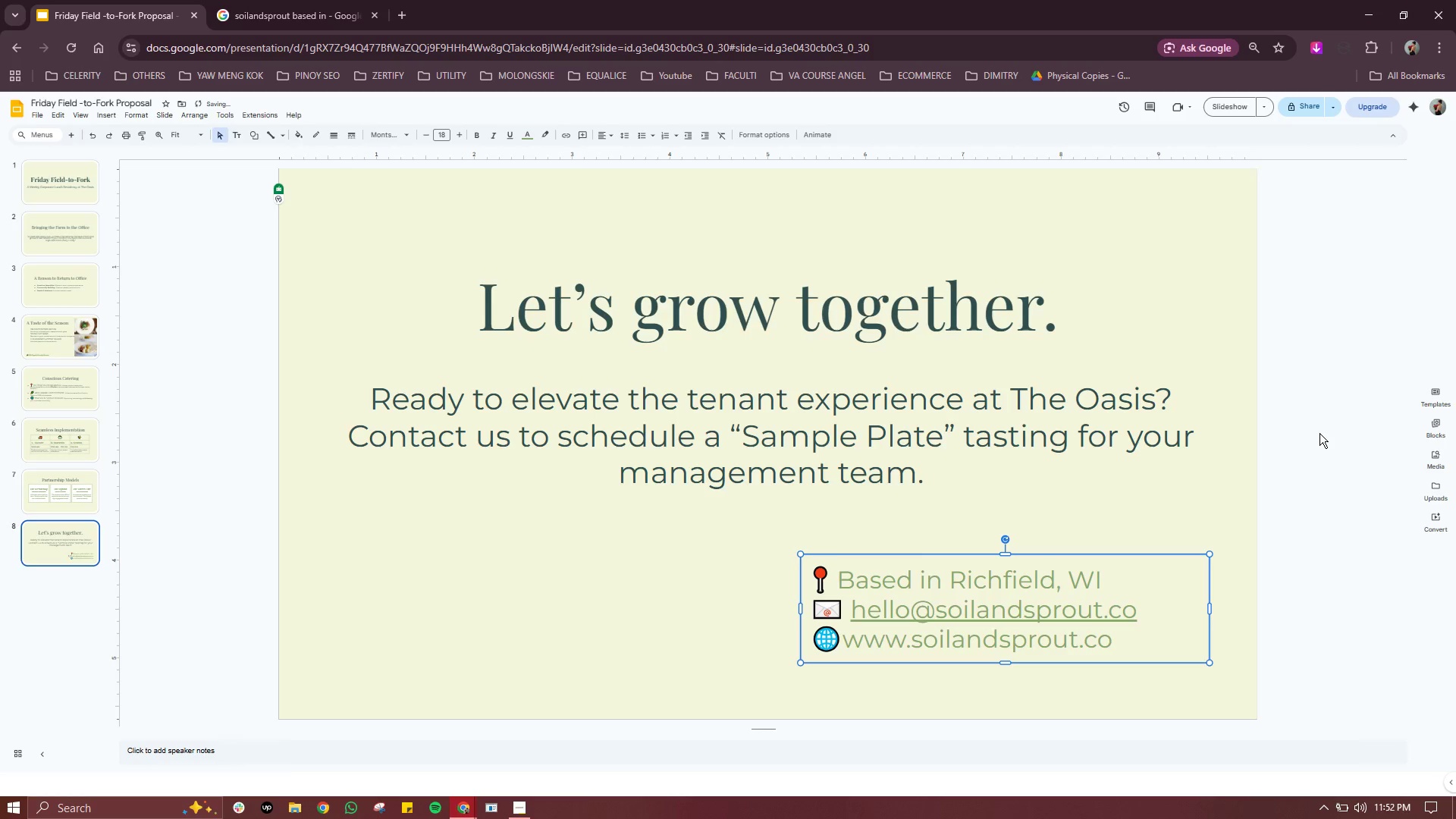 
left_click([1320, 433])
 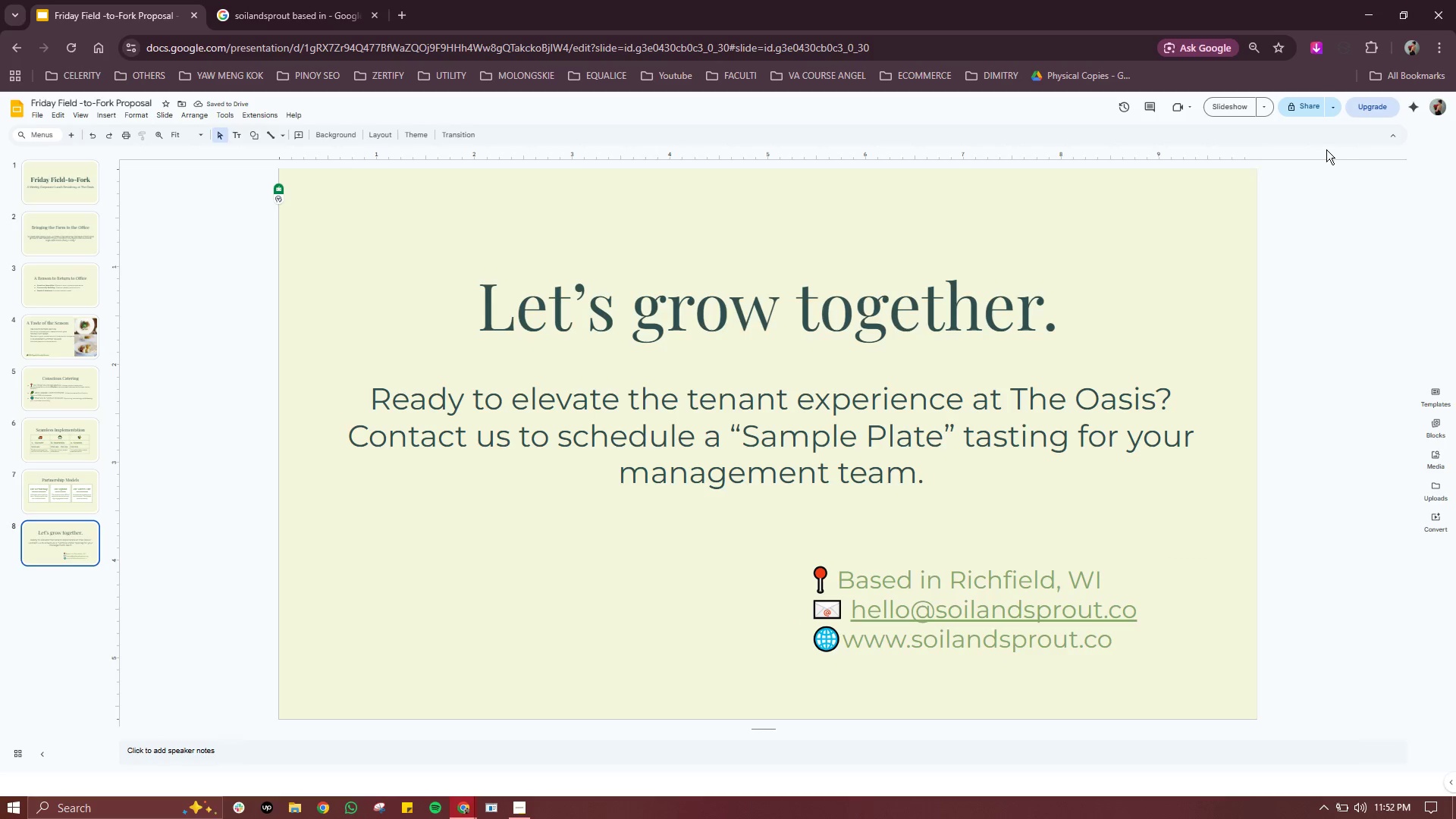 
left_click([1310, 107])
 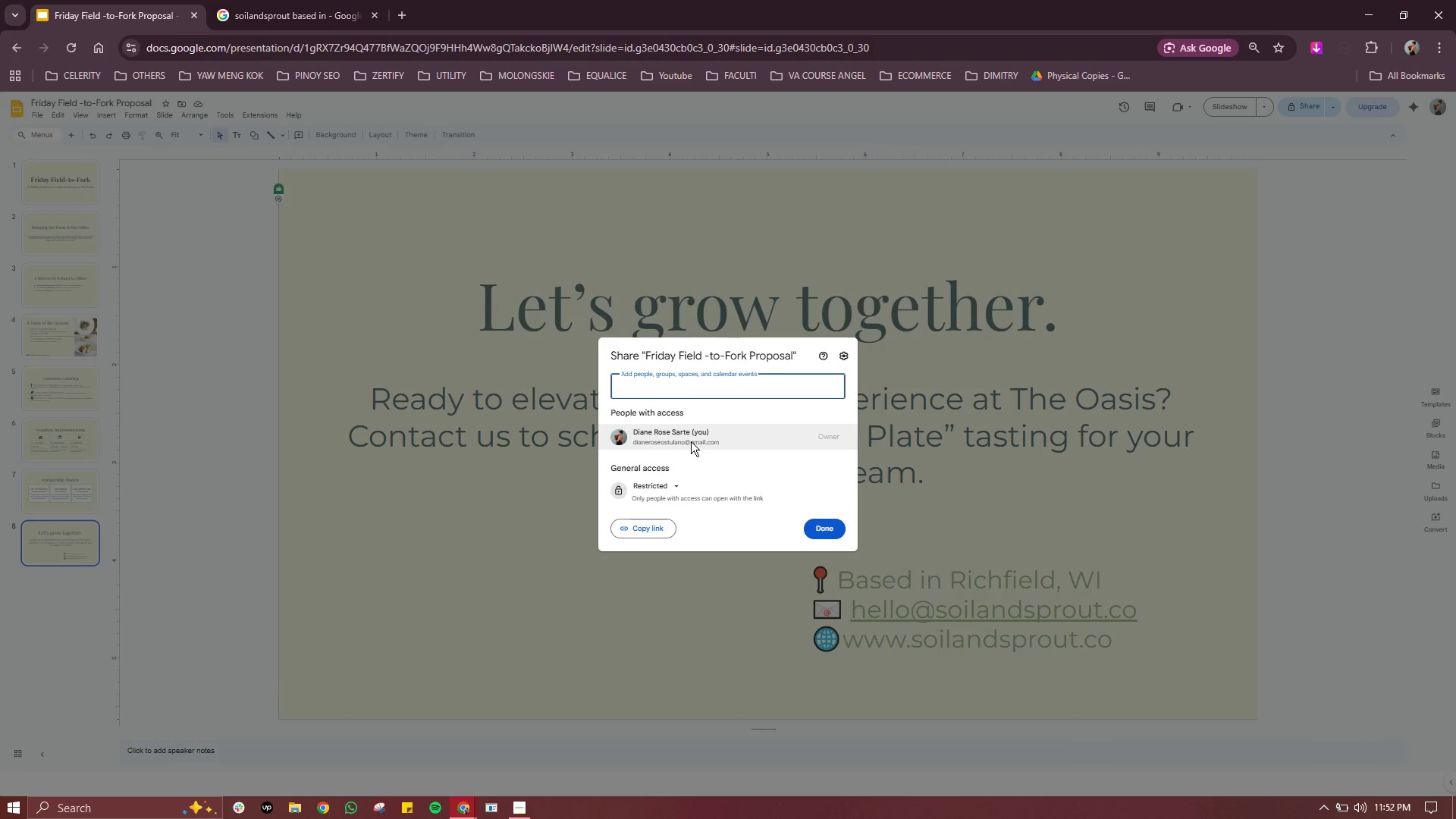 
left_click([672, 484])
 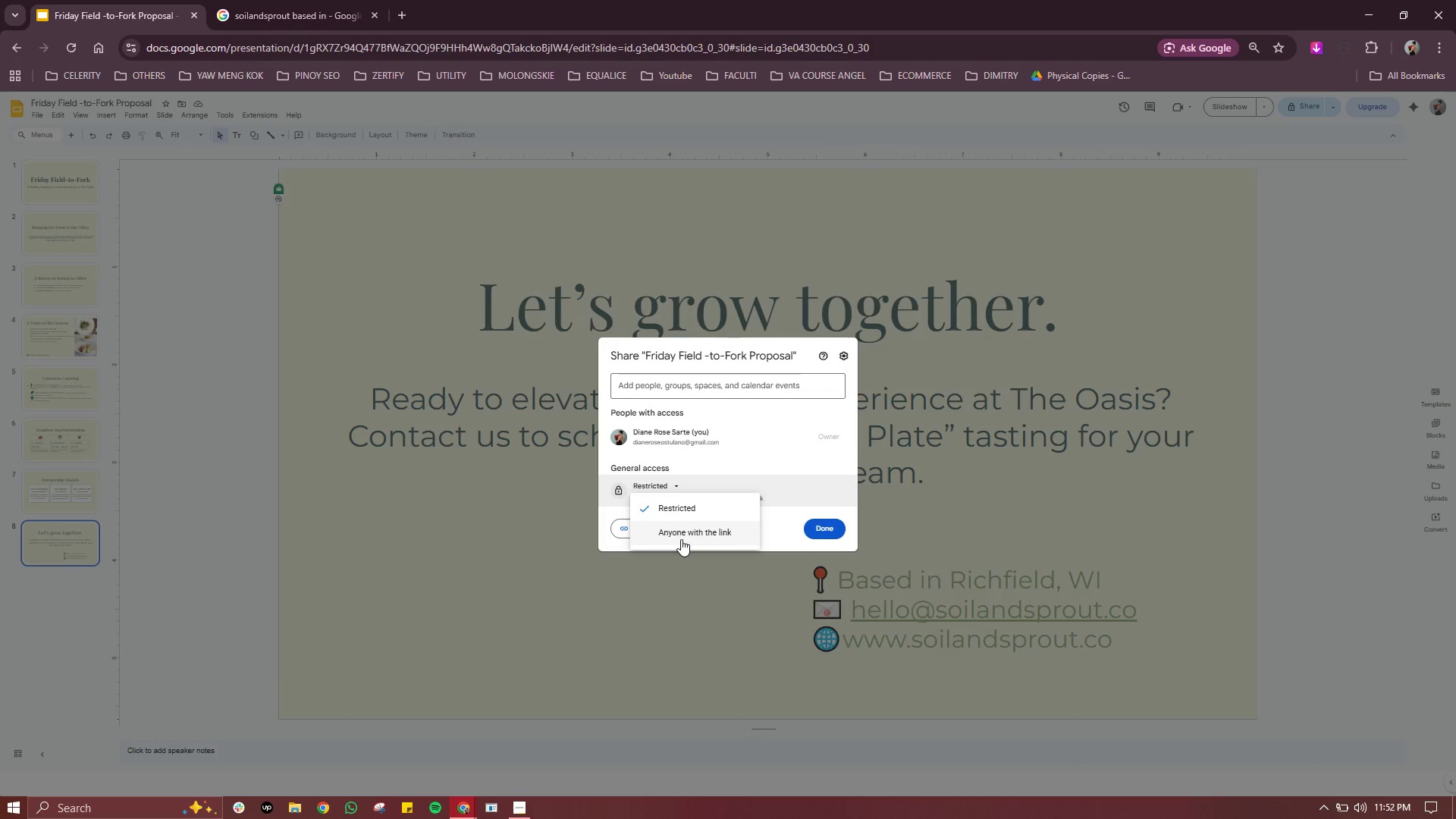 
left_click([689, 532])
 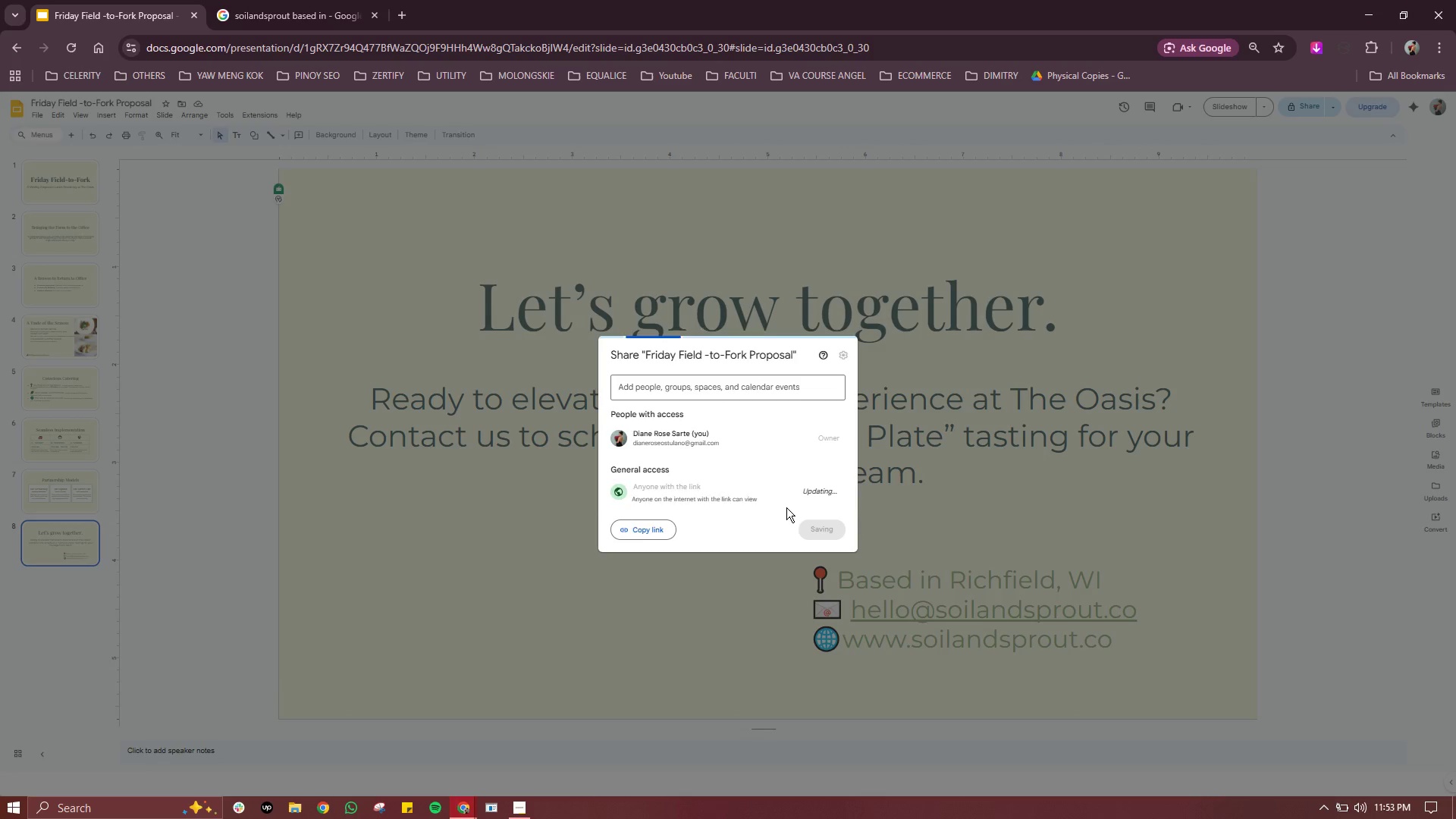 
mouse_move([654, 530])
 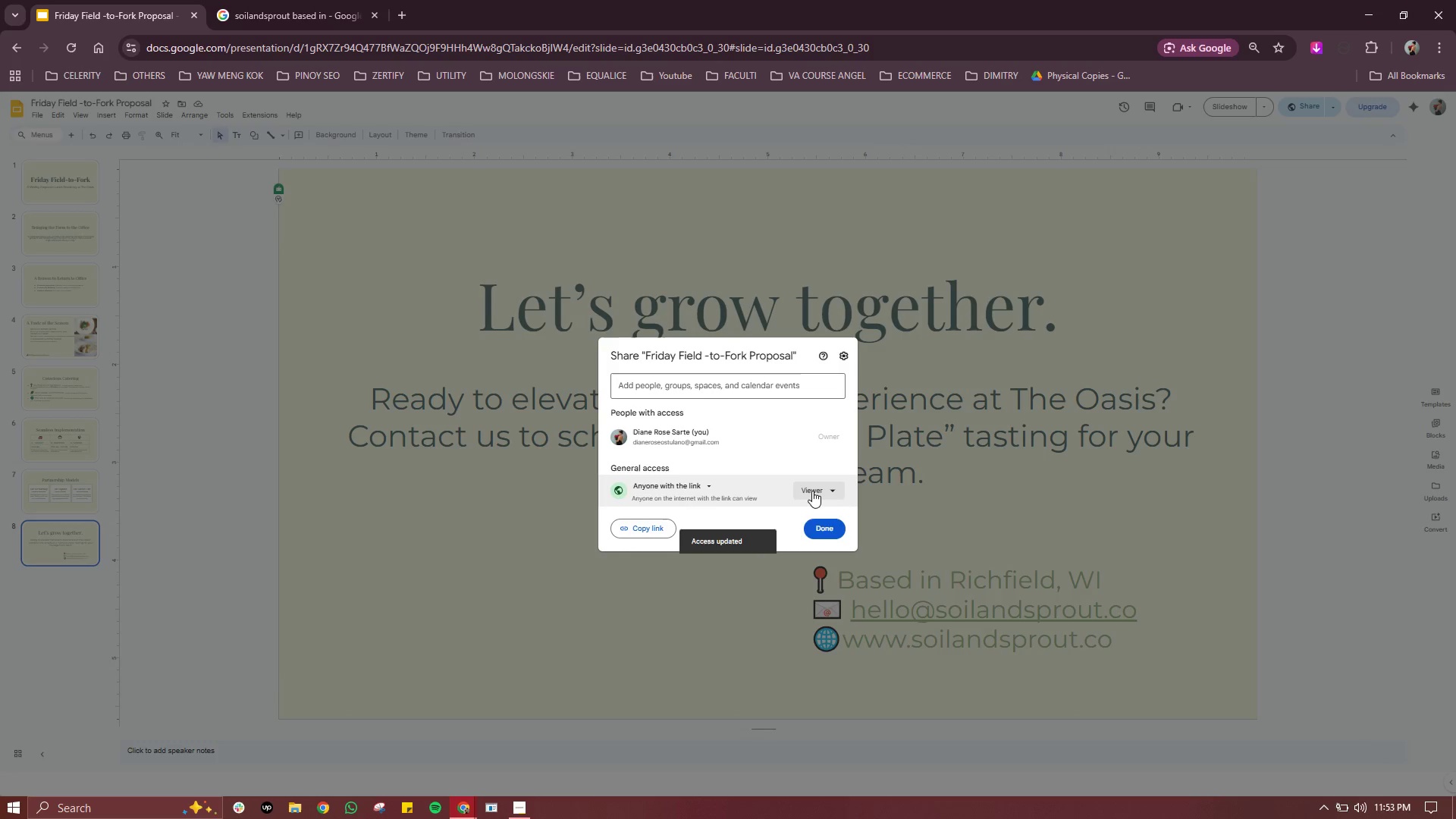 
left_click([812, 491])
 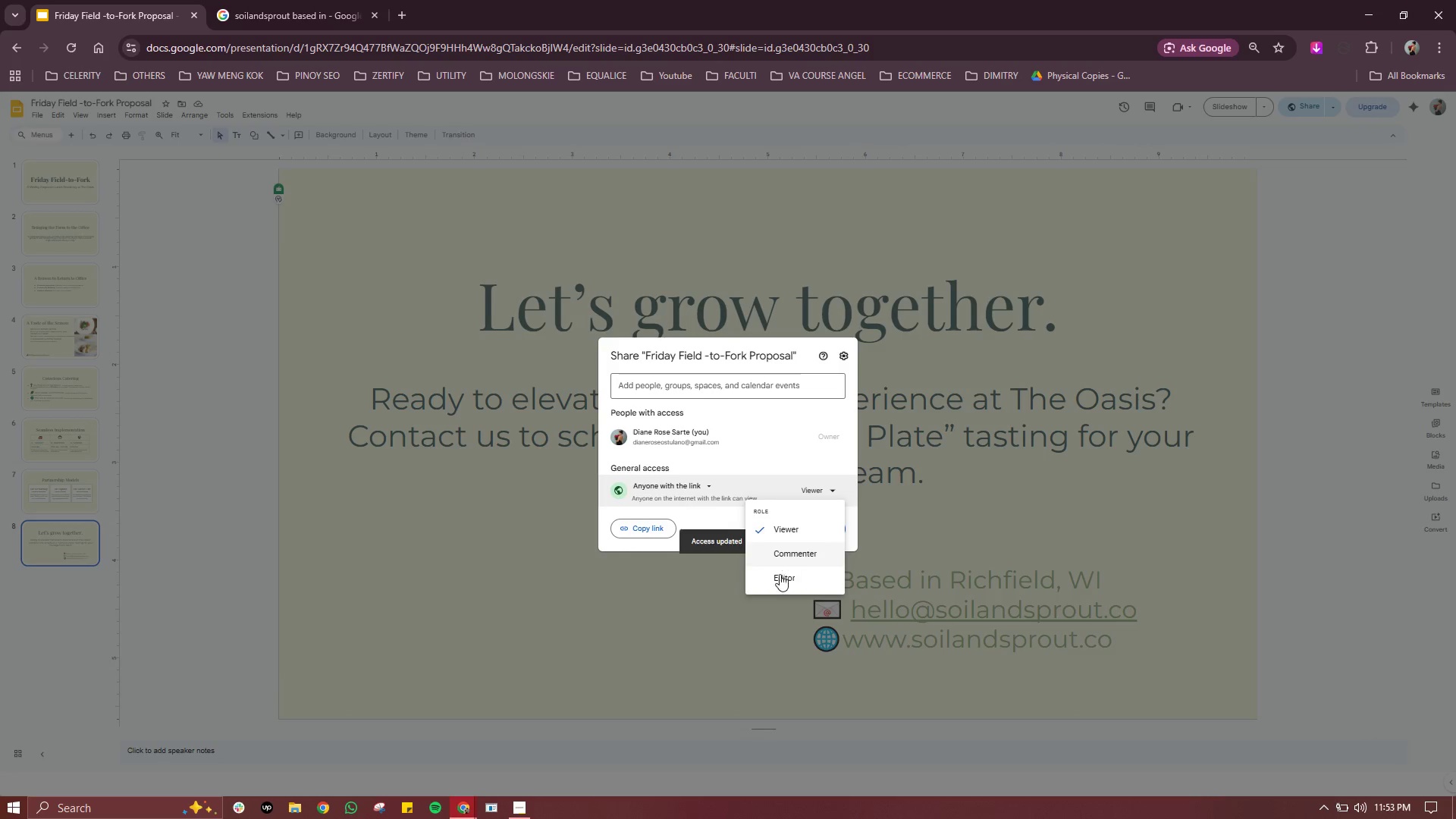 